 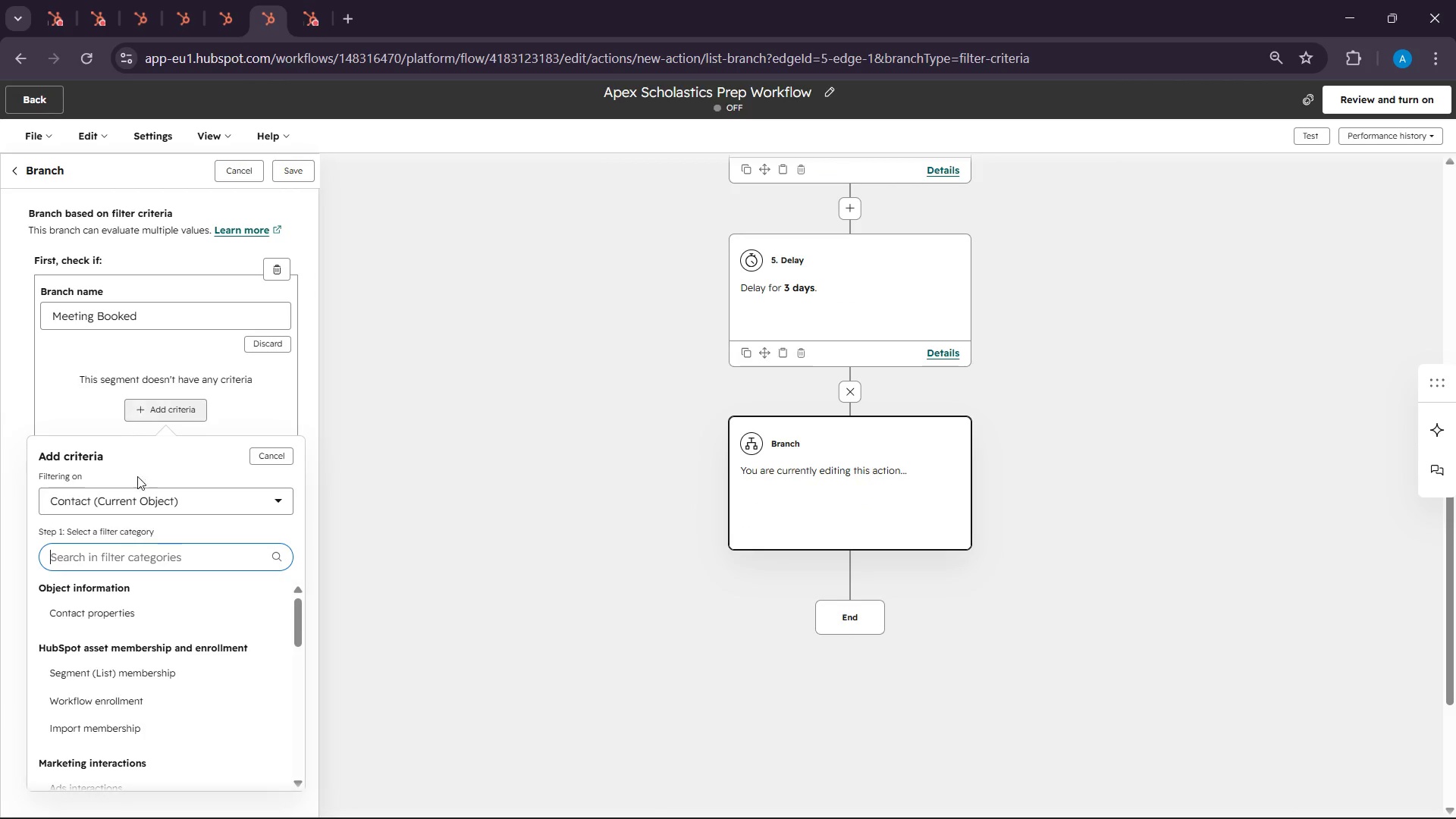 
type(marke)
 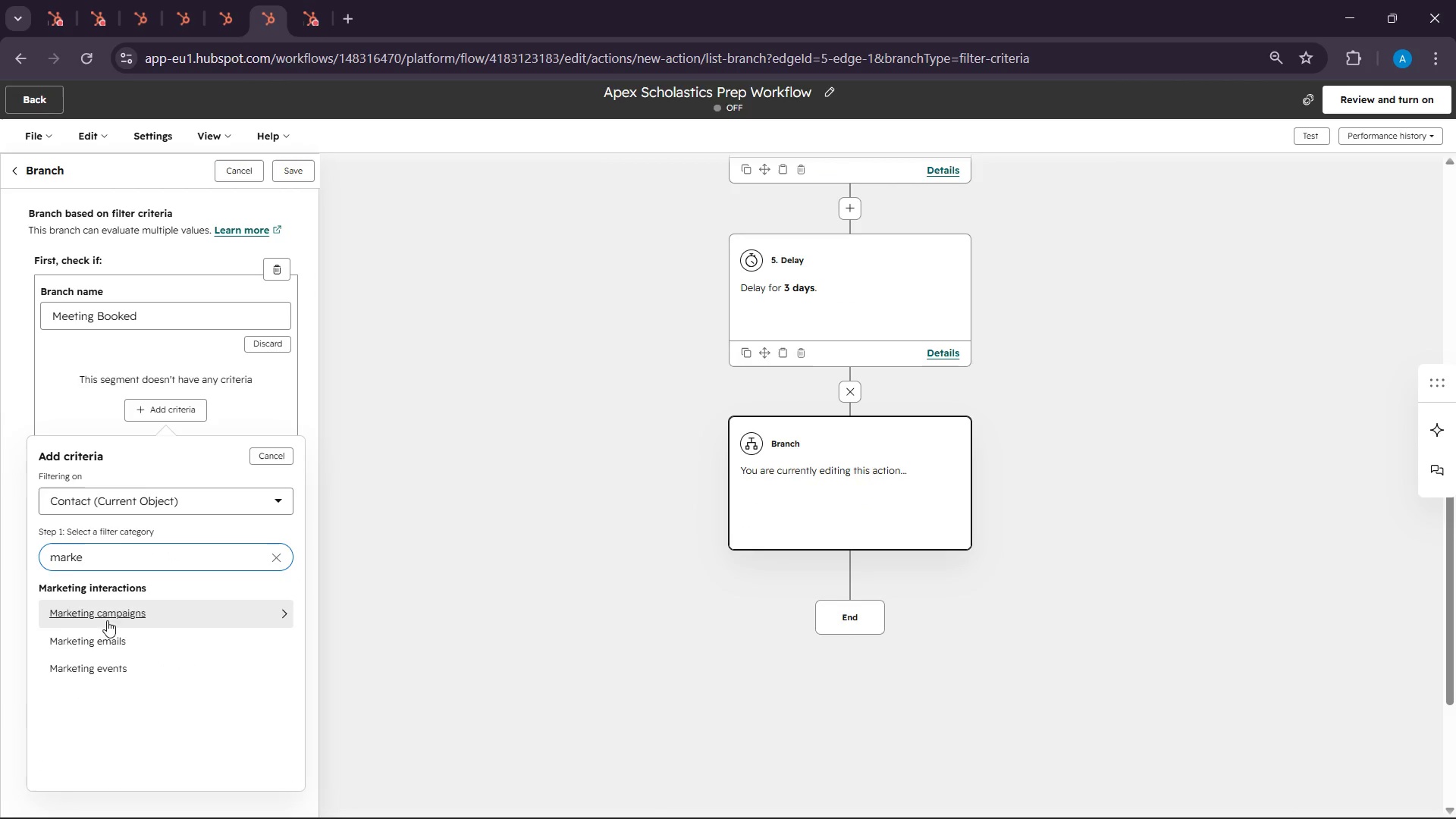 
left_click([108, 632])
 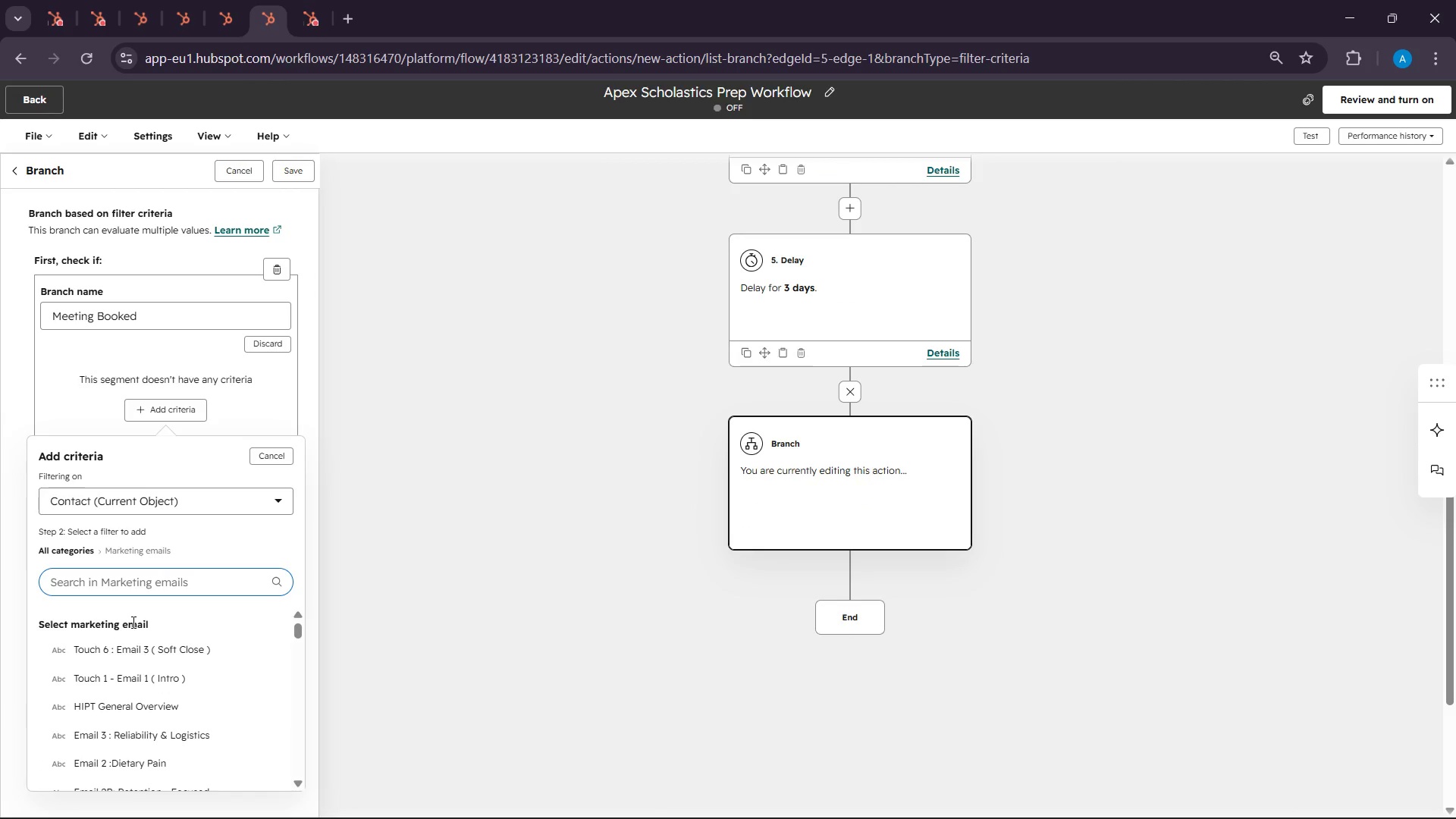 
key(Control+V)
 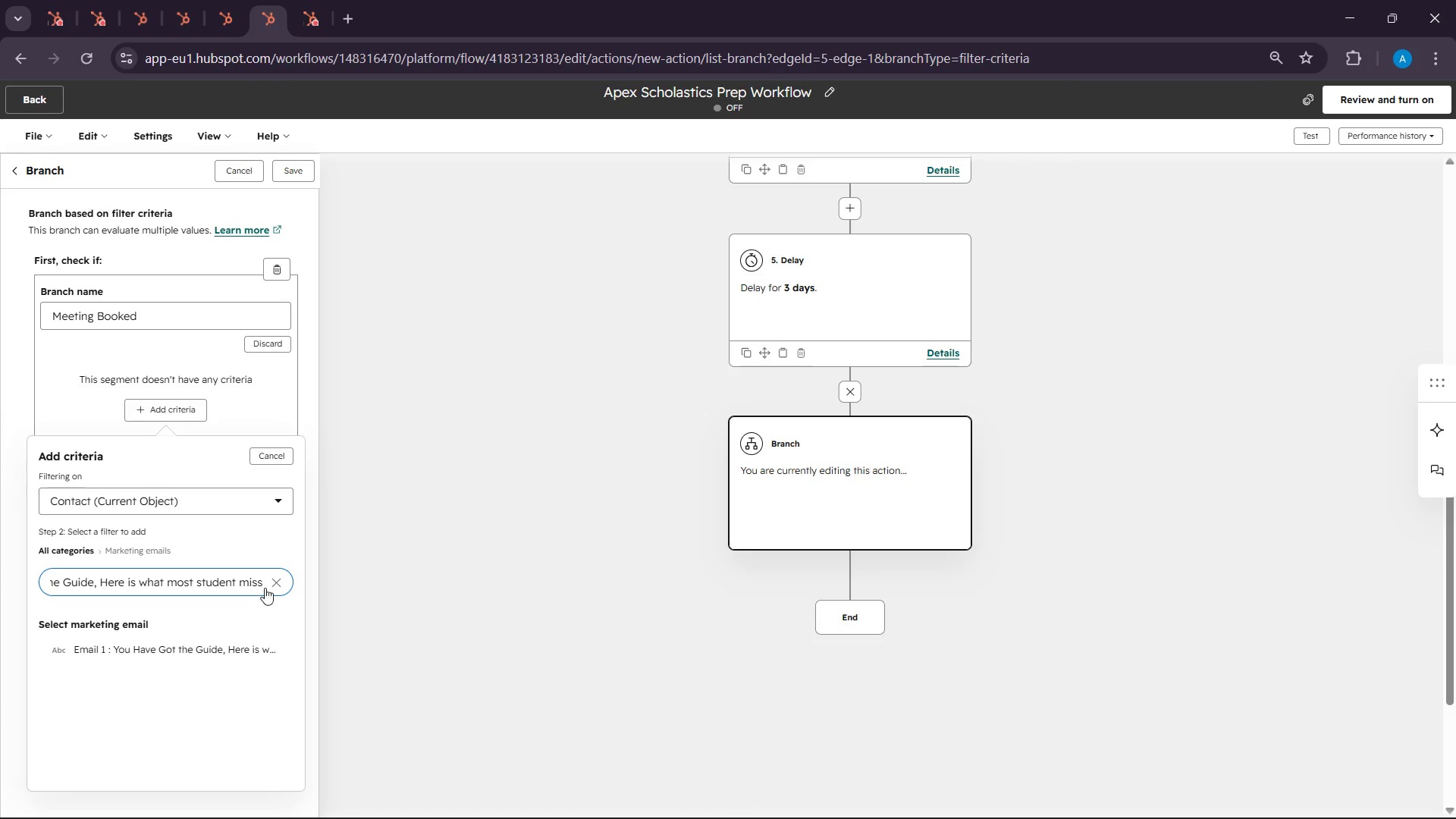 
left_click([278, 585])
 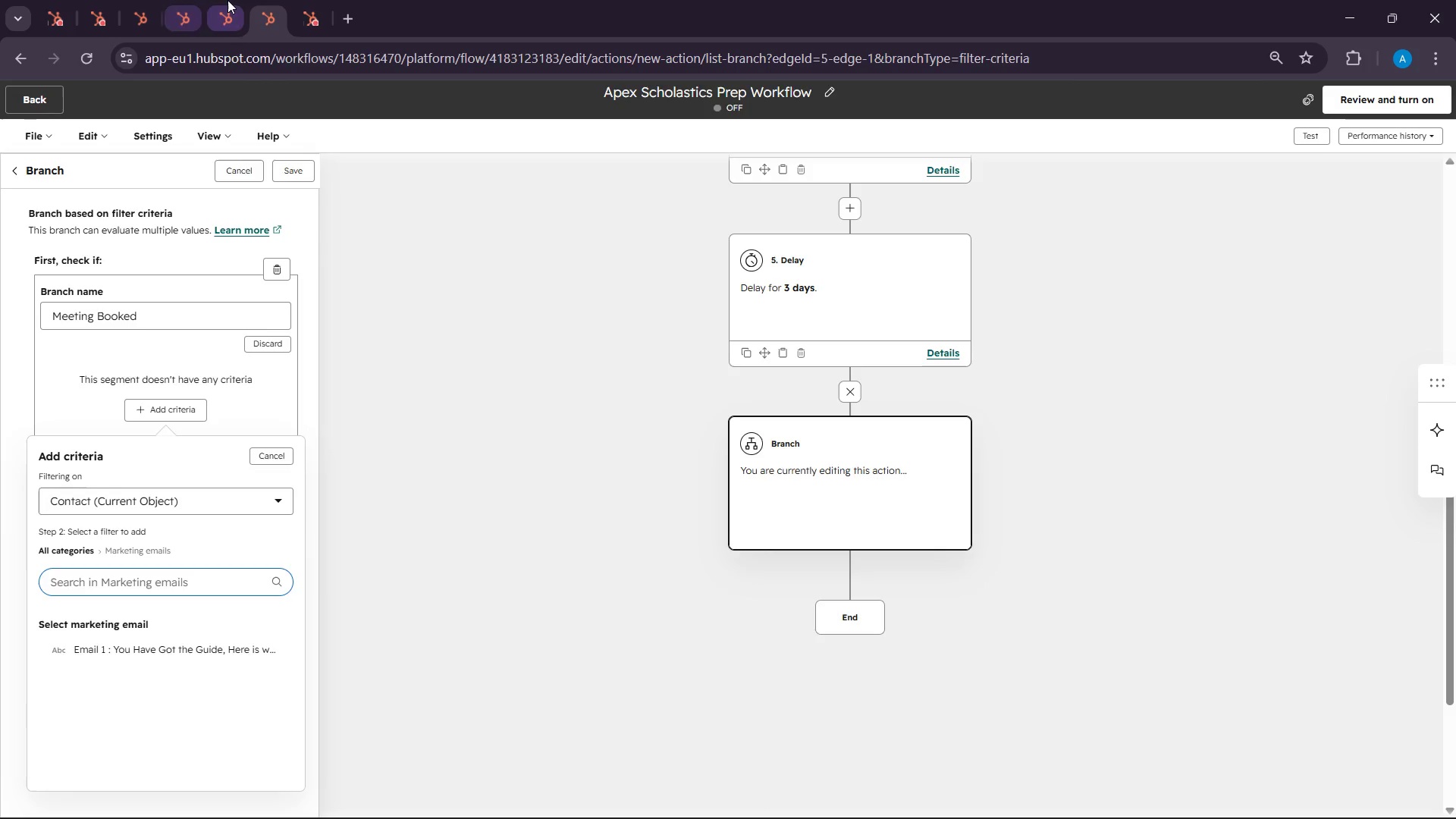 
left_click([228, 0])
 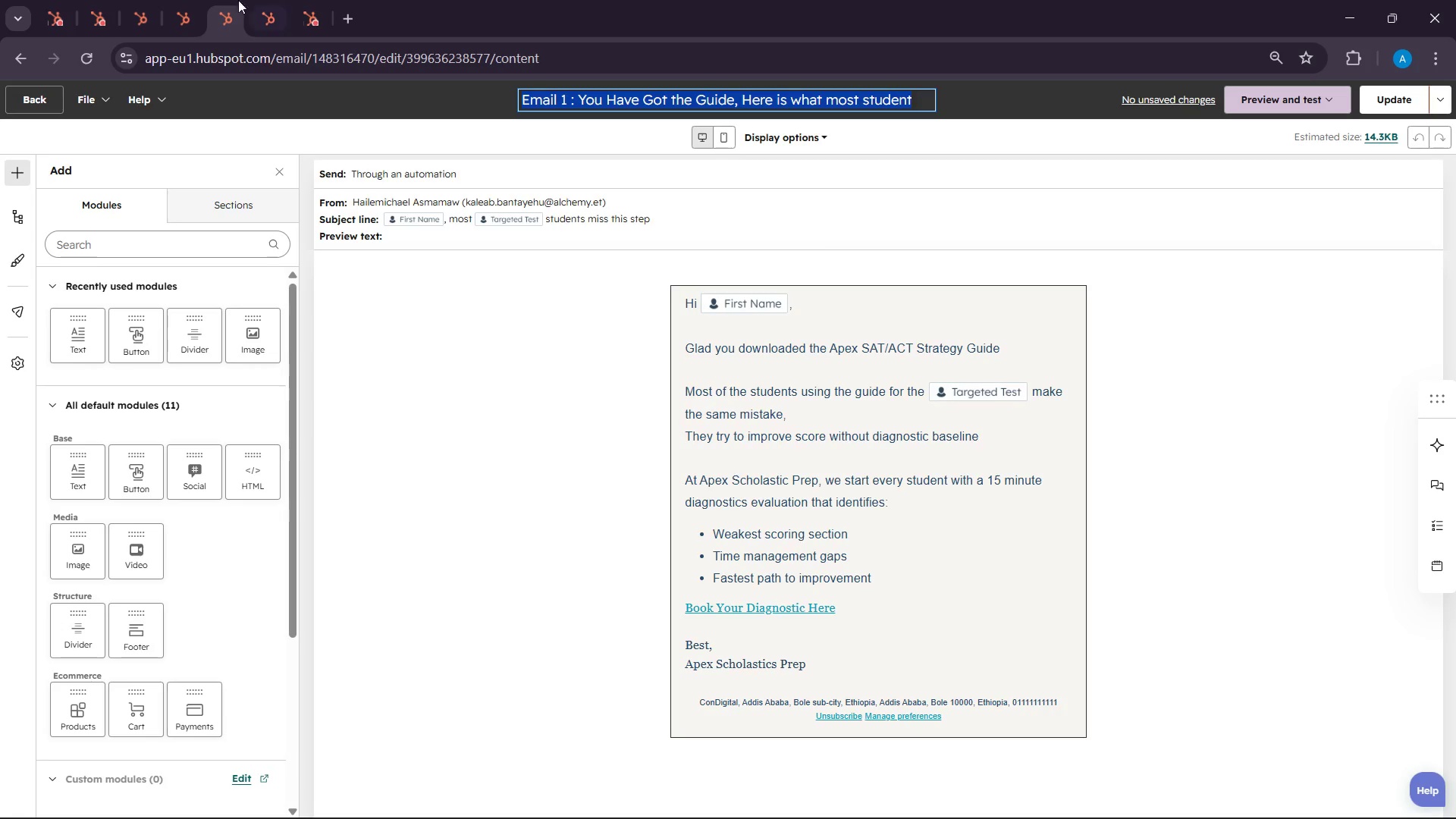 
left_click([201, 0])
 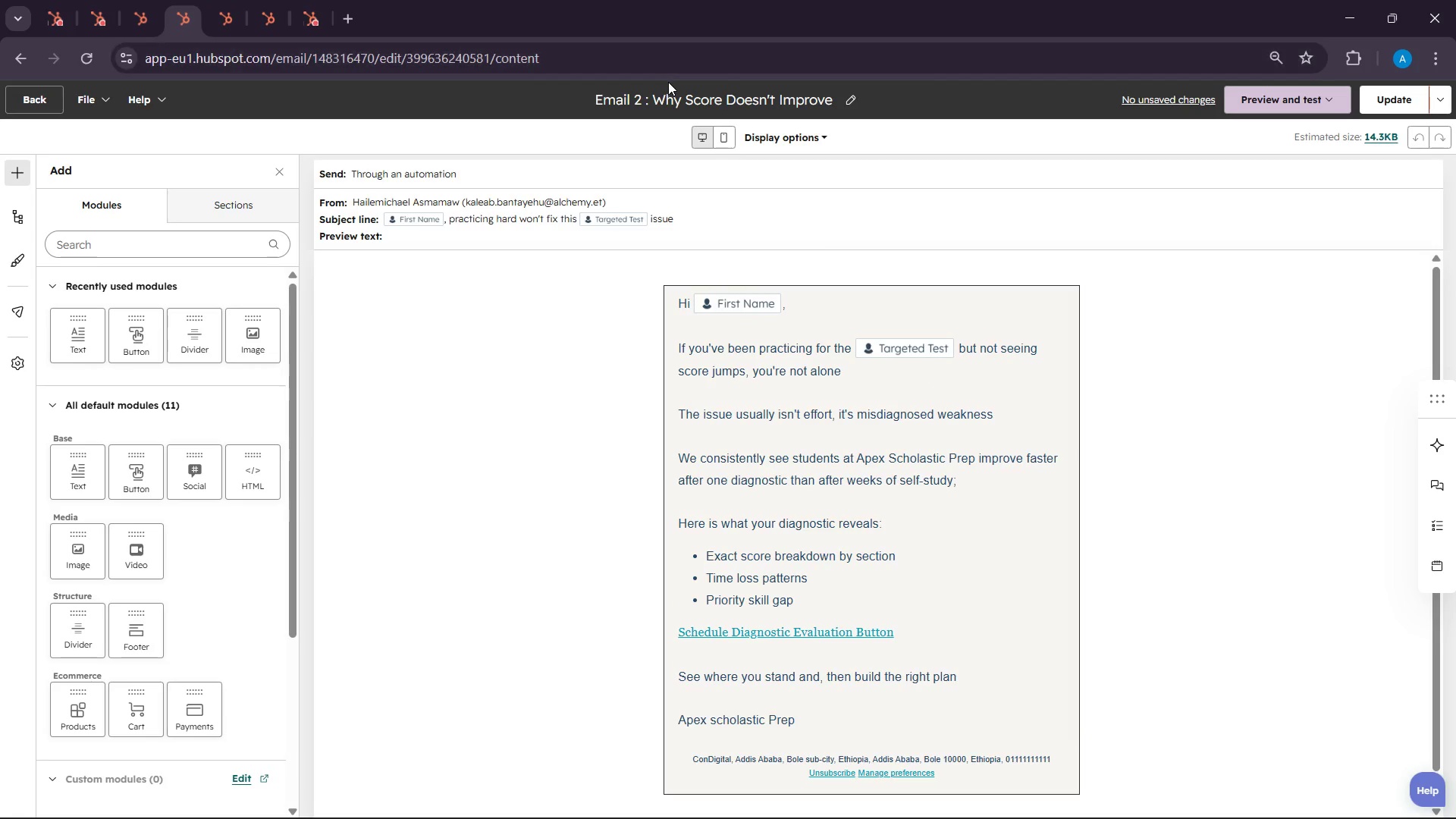 
left_click_drag(start_coordinate=[668, 82], to_coordinate=[668, 95])
 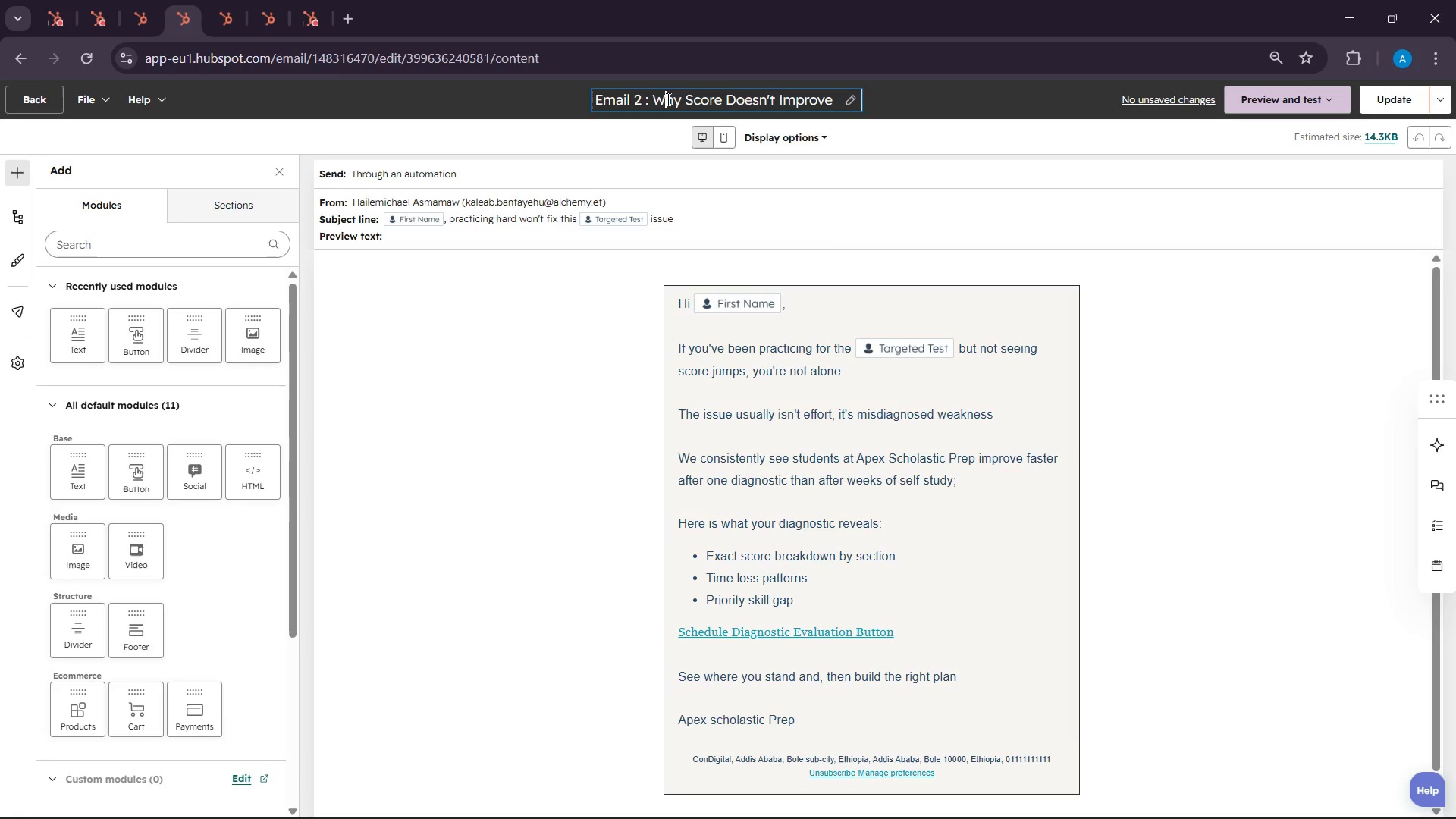 
double_click([667, 99])
 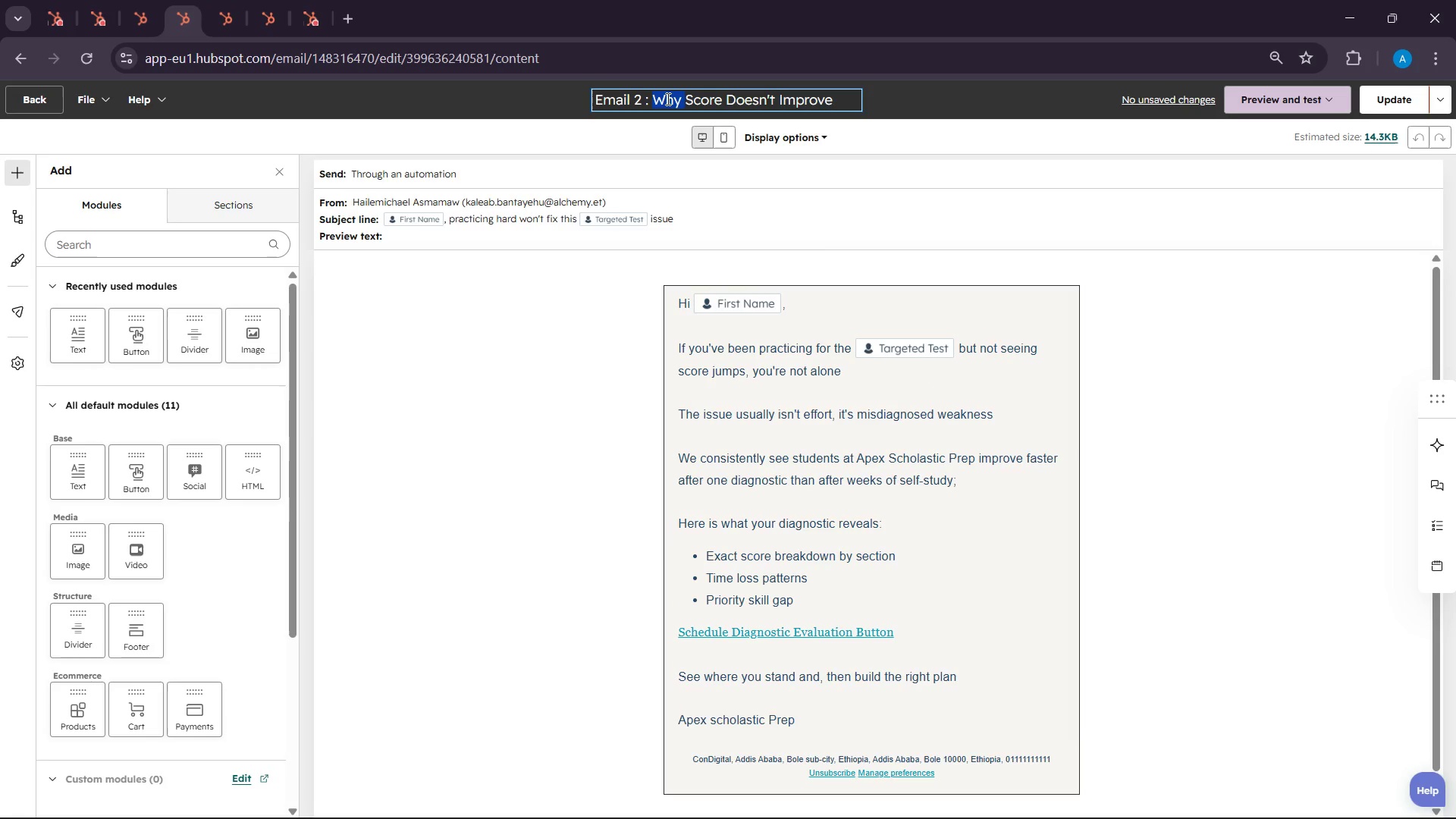 
triple_click([667, 99])
 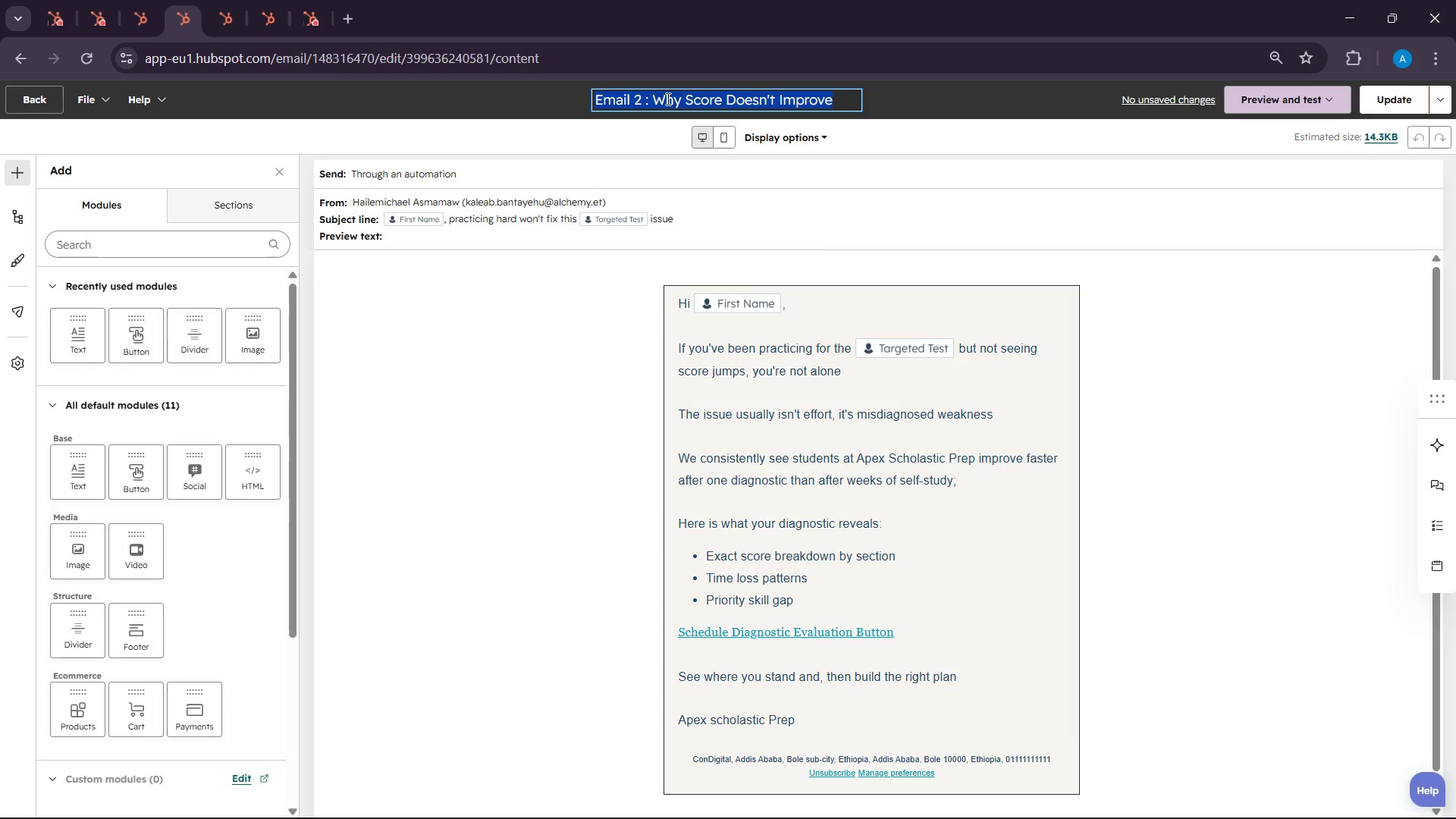 
double_click([667, 99])
 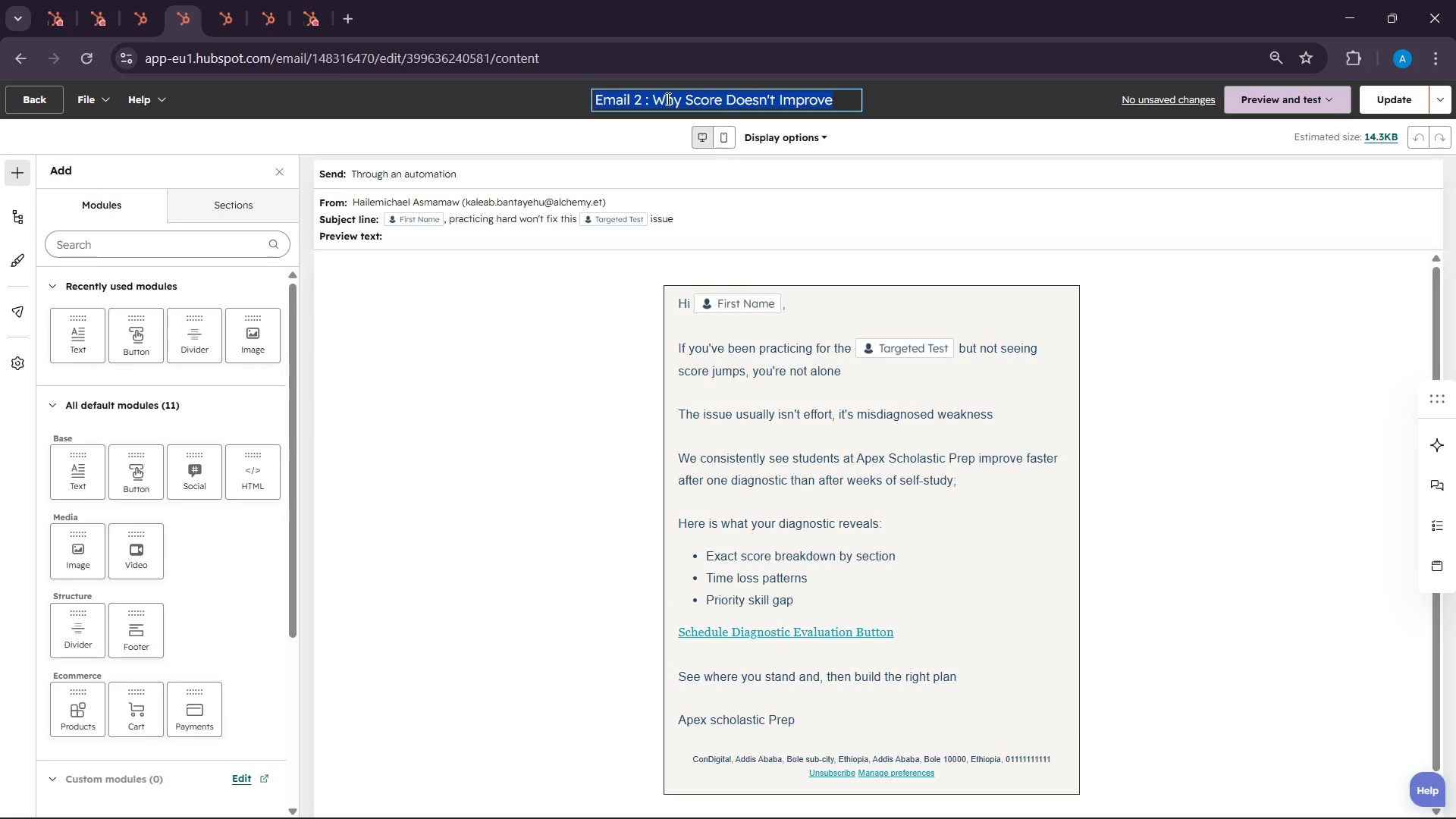 
key(Control+F)
 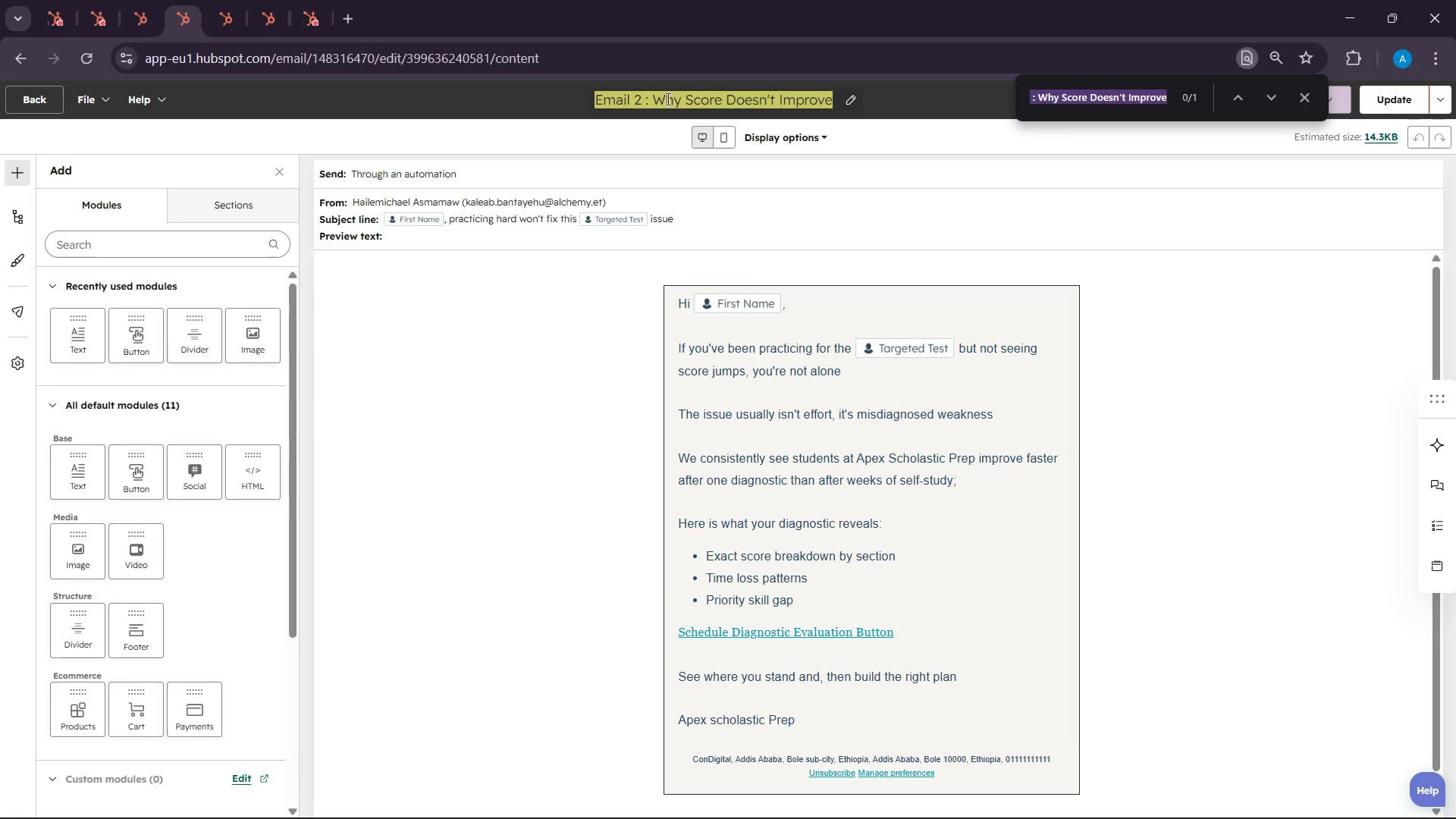 
key(Control+Z)
 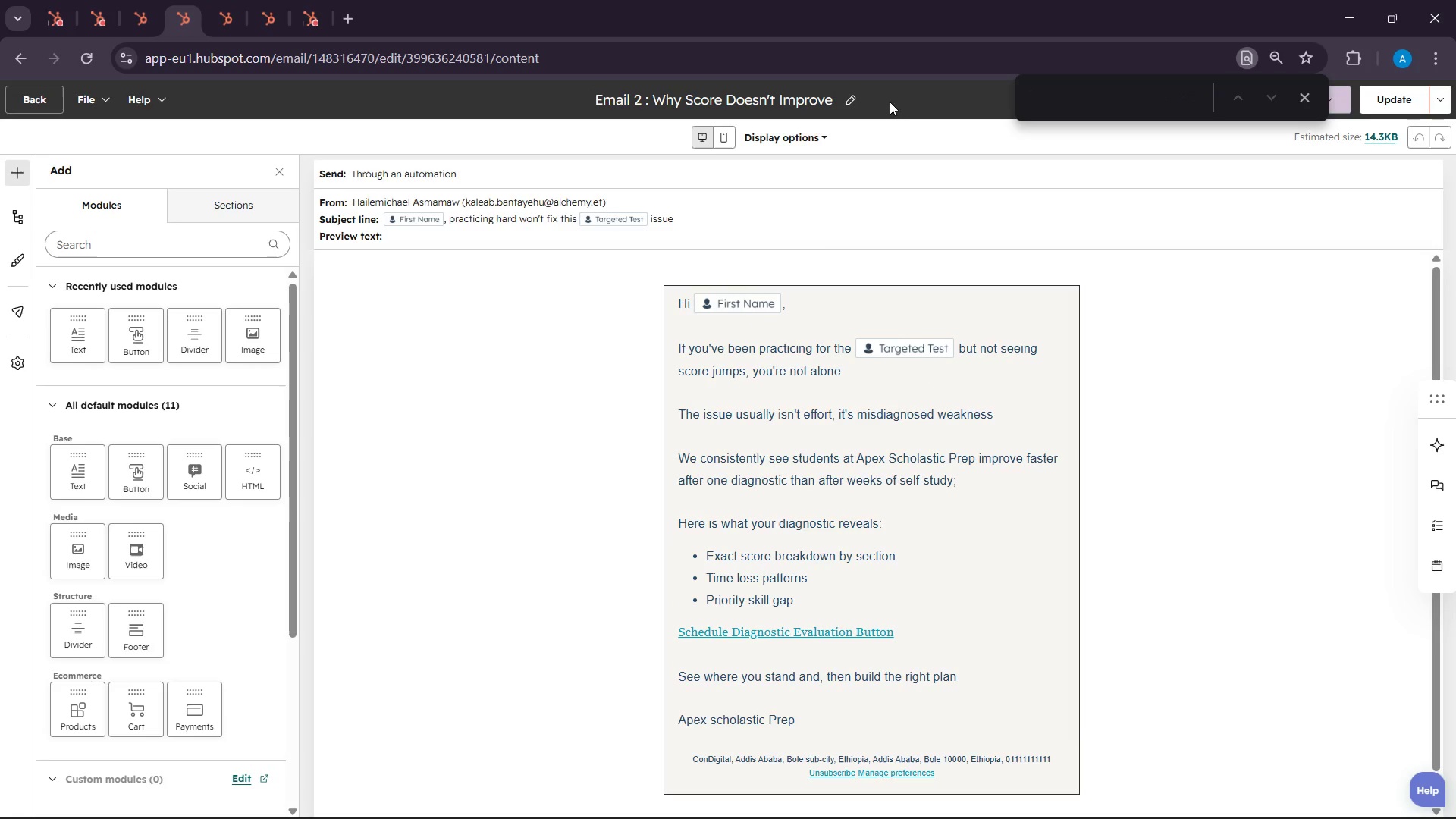 
left_click([918, 89])
 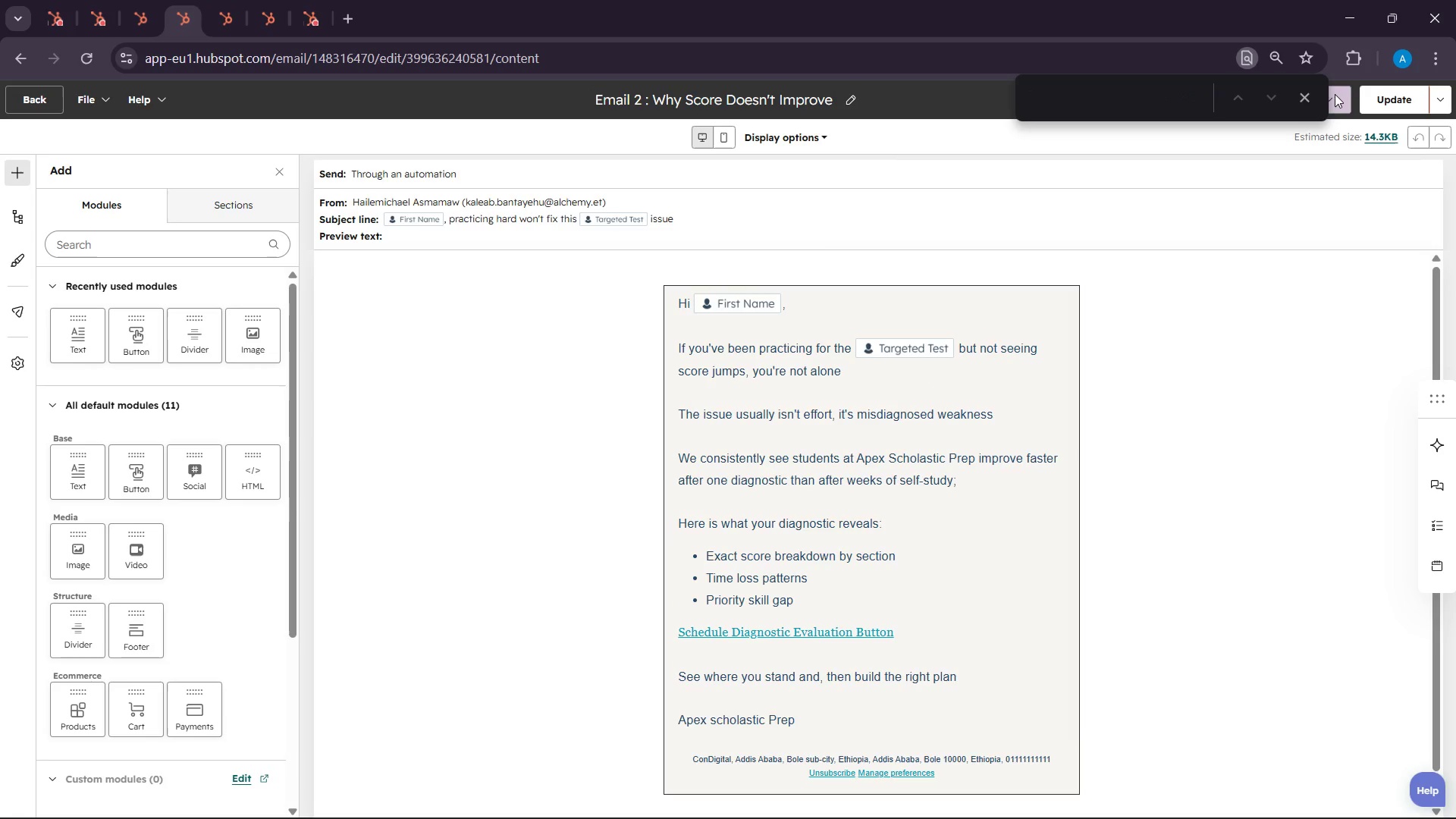 
left_click([1316, 94])
 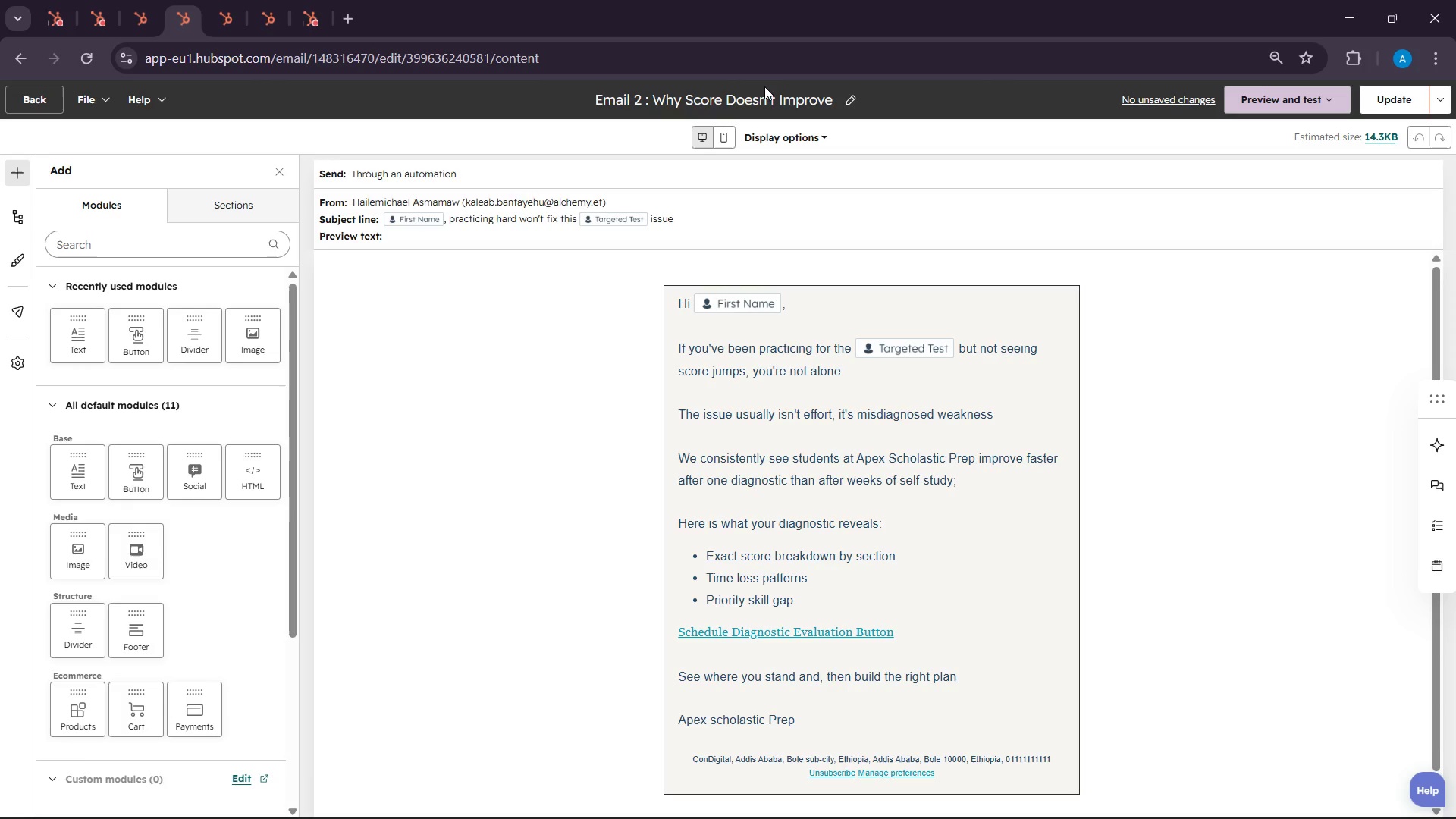 
double_click([764, 86])
 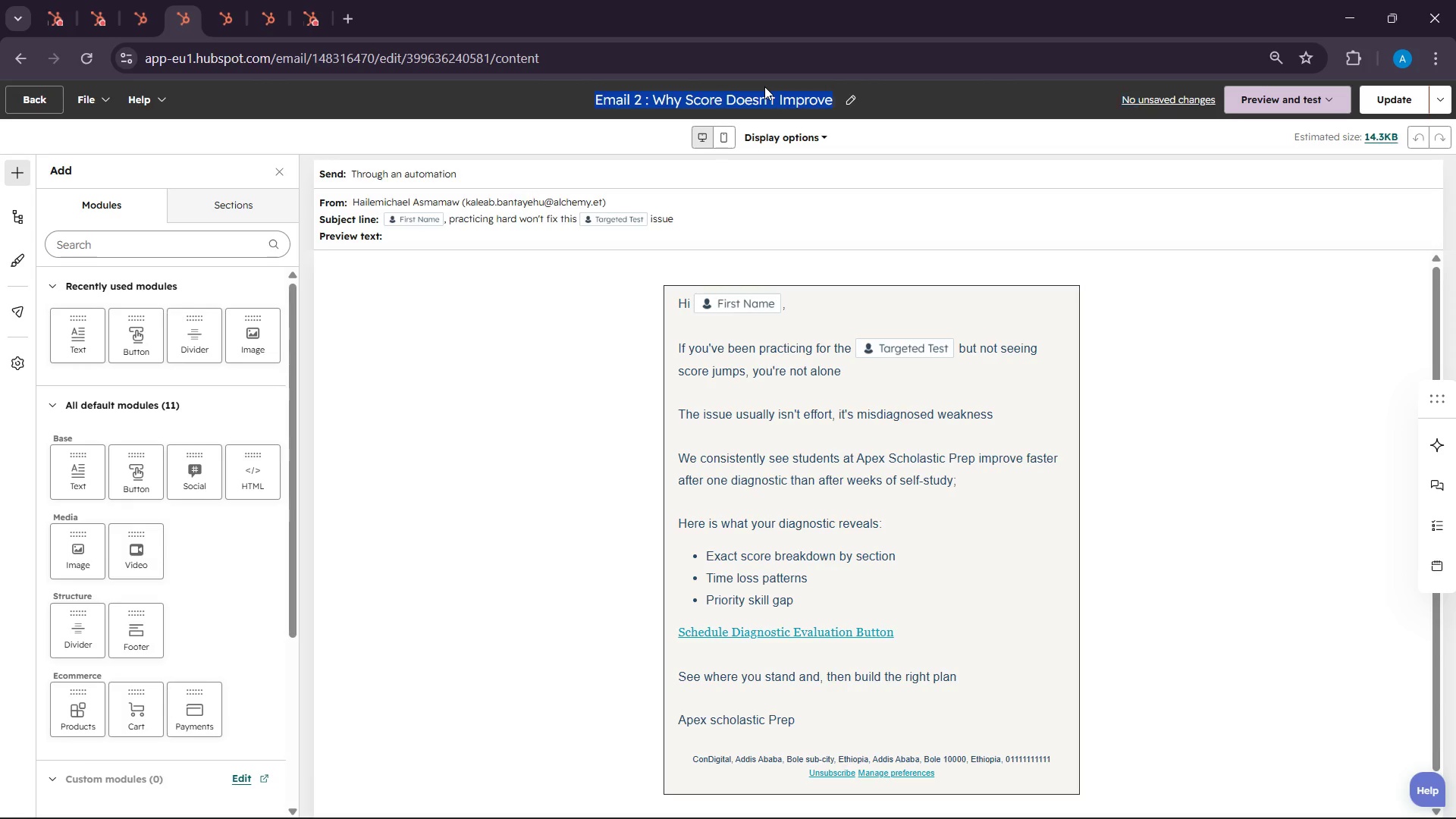 
triple_click([764, 86])
 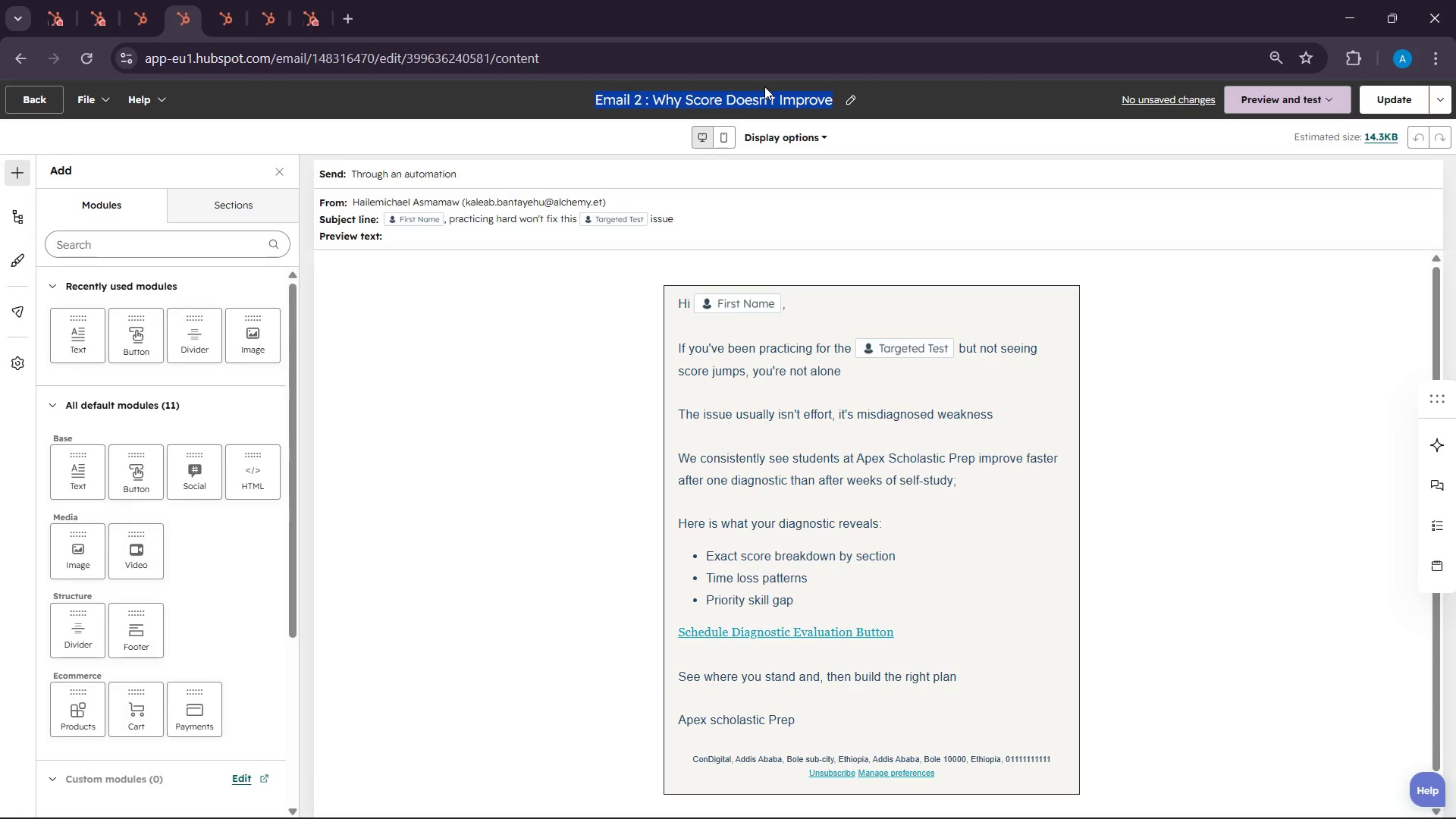 
key(Control+C)
 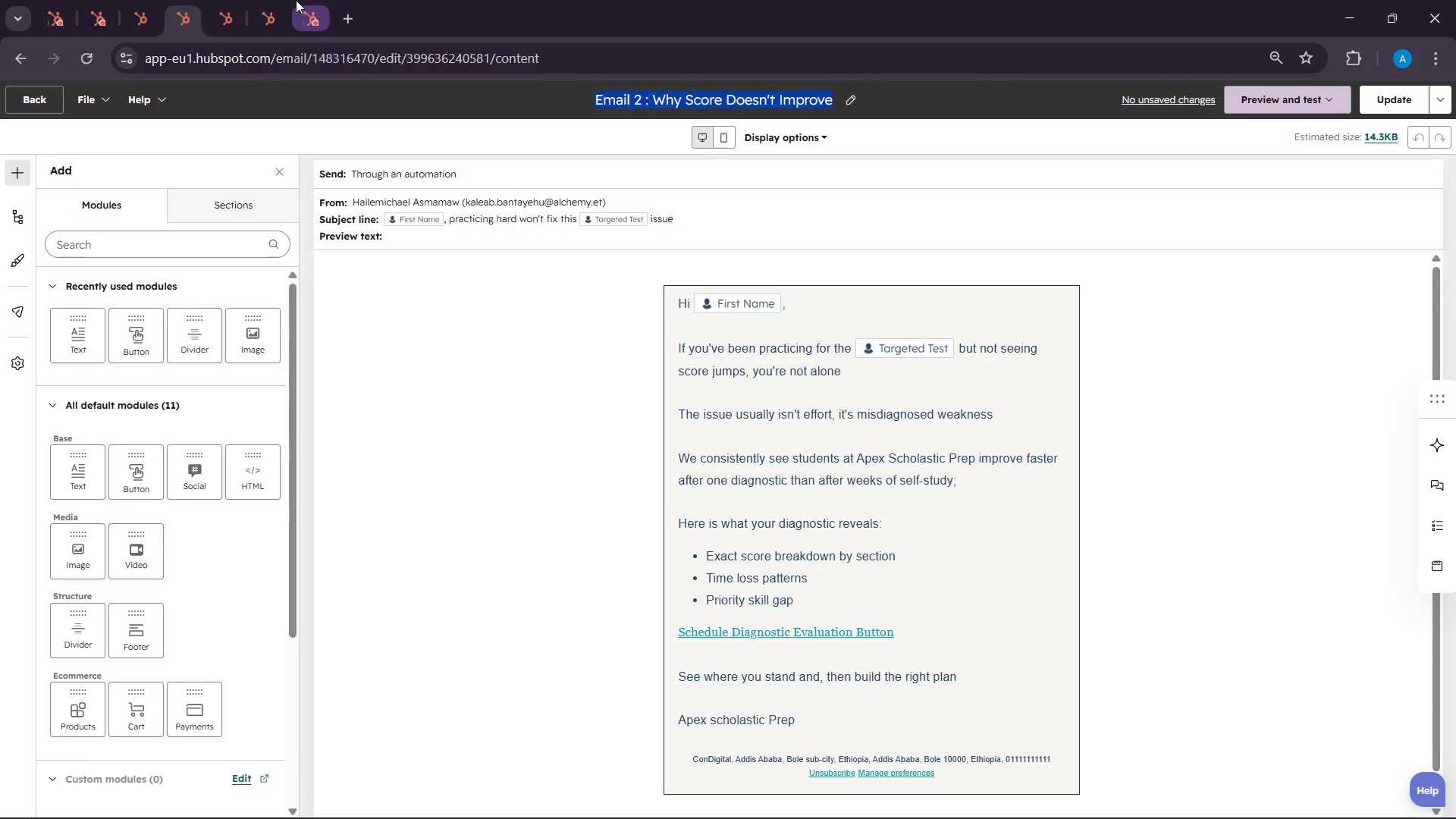 
left_click([290, 0])
 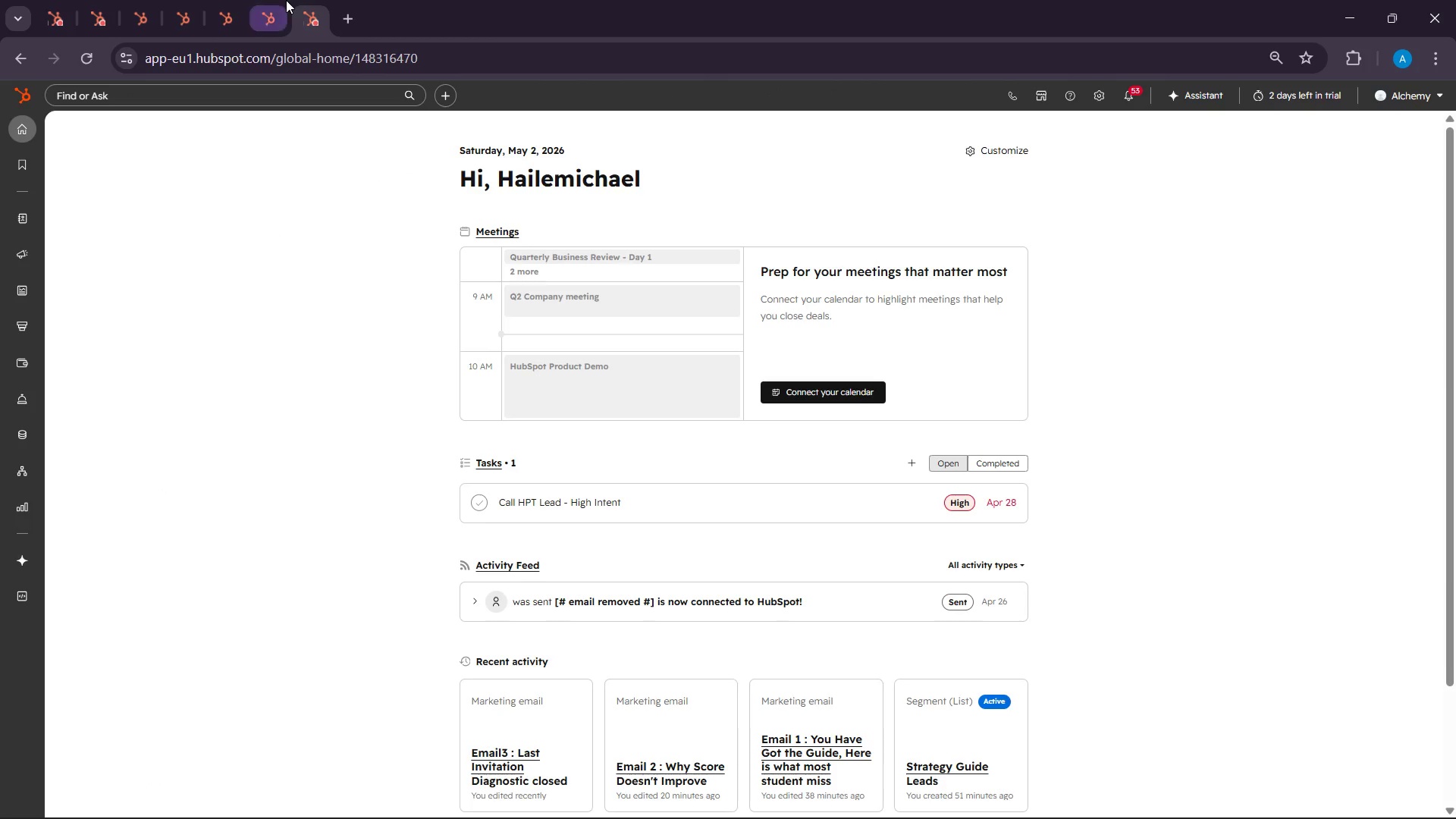 
left_click([286, 0])
 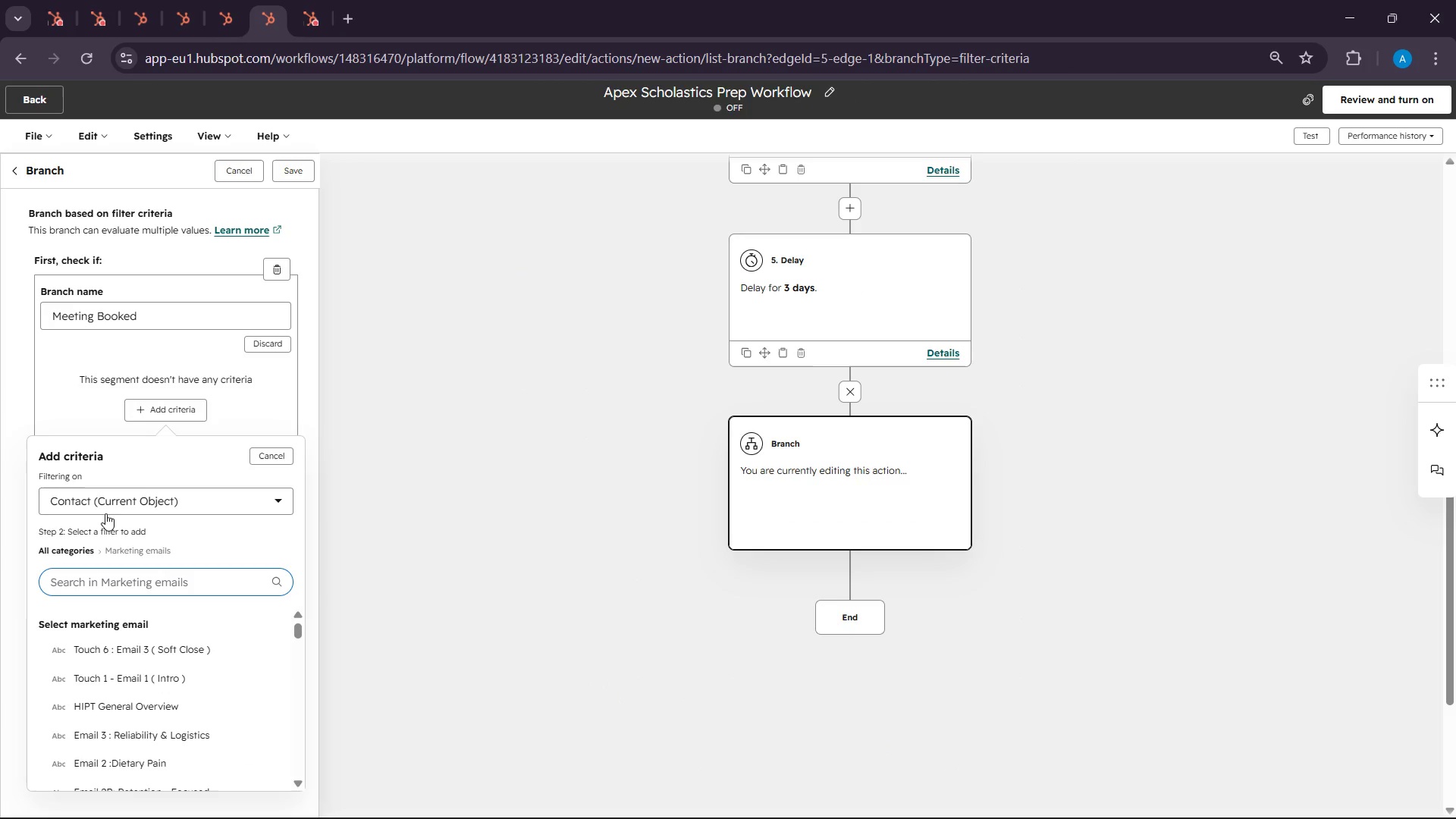 
key(Control+V)
 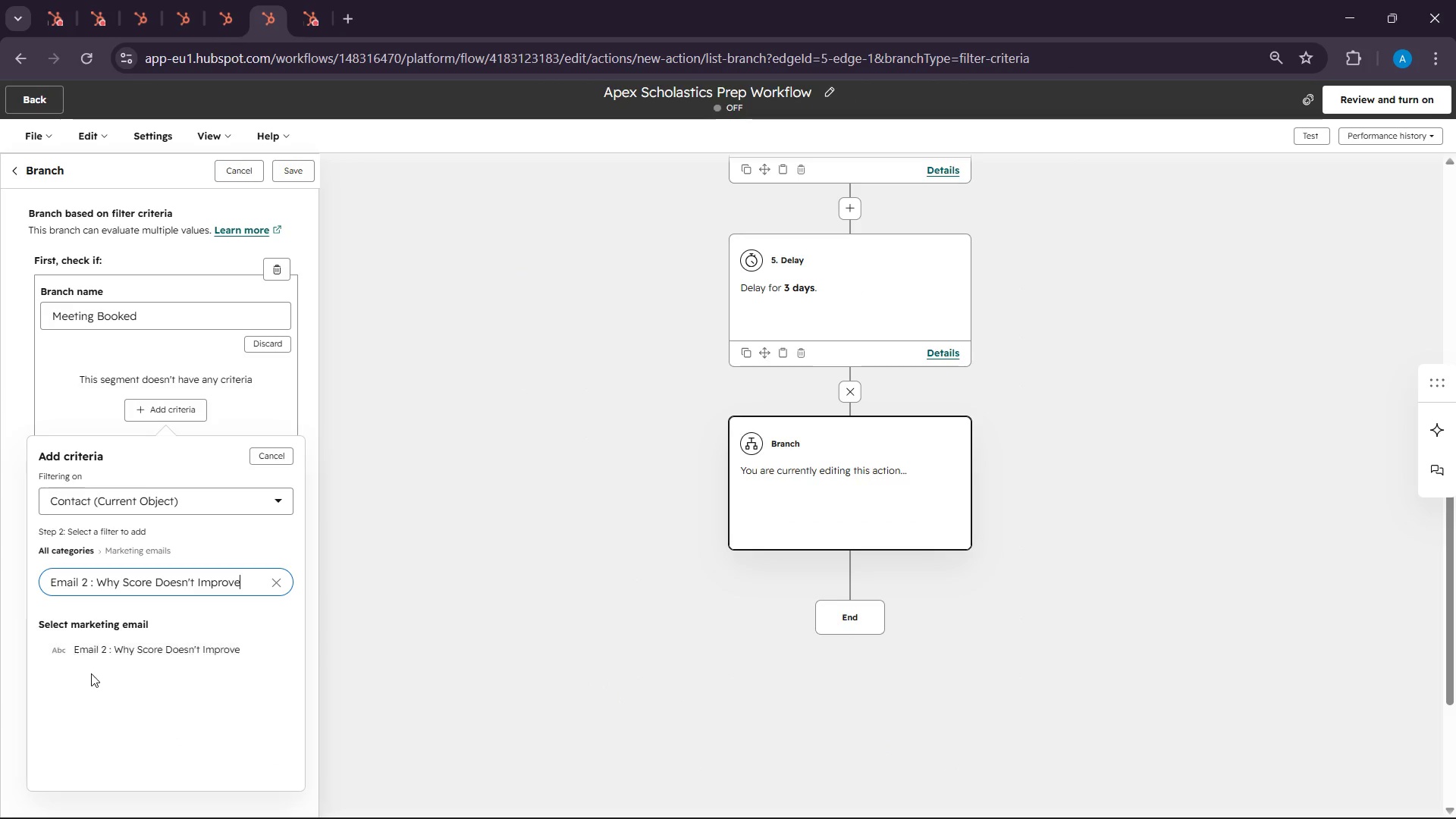 
left_click([96, 657])
 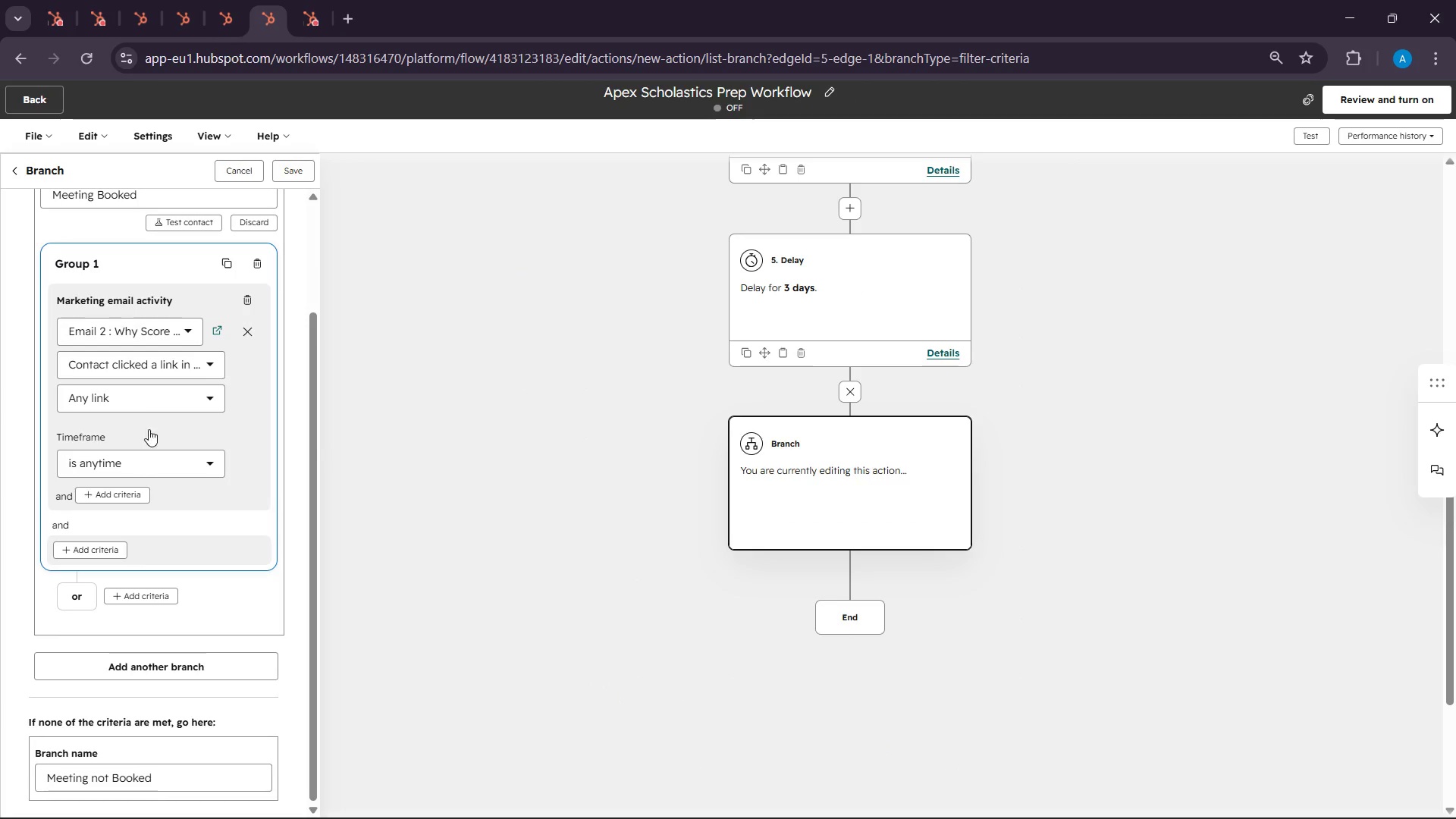 
left_click([166, 398])
 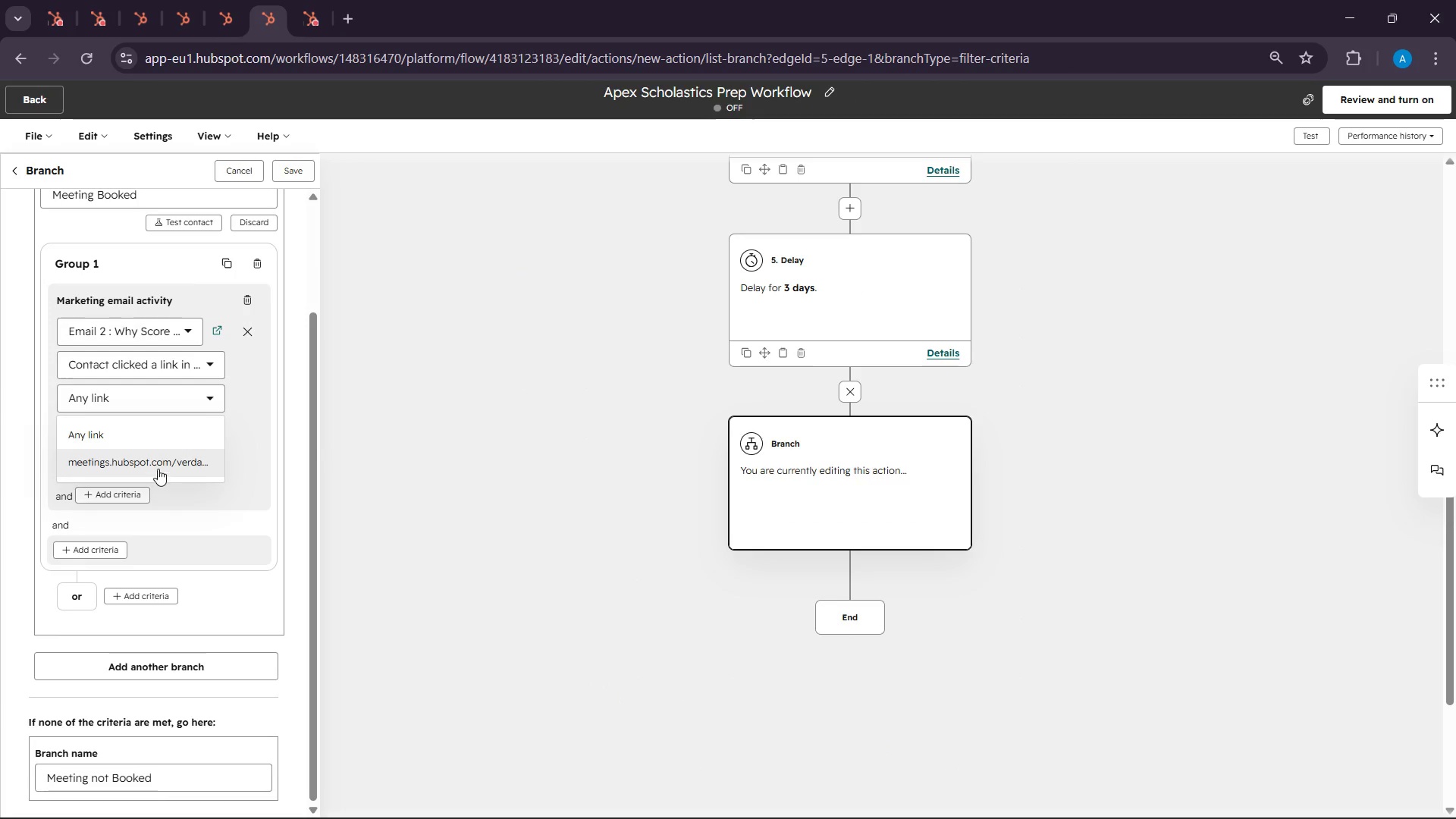 
left_click([155, 460])
 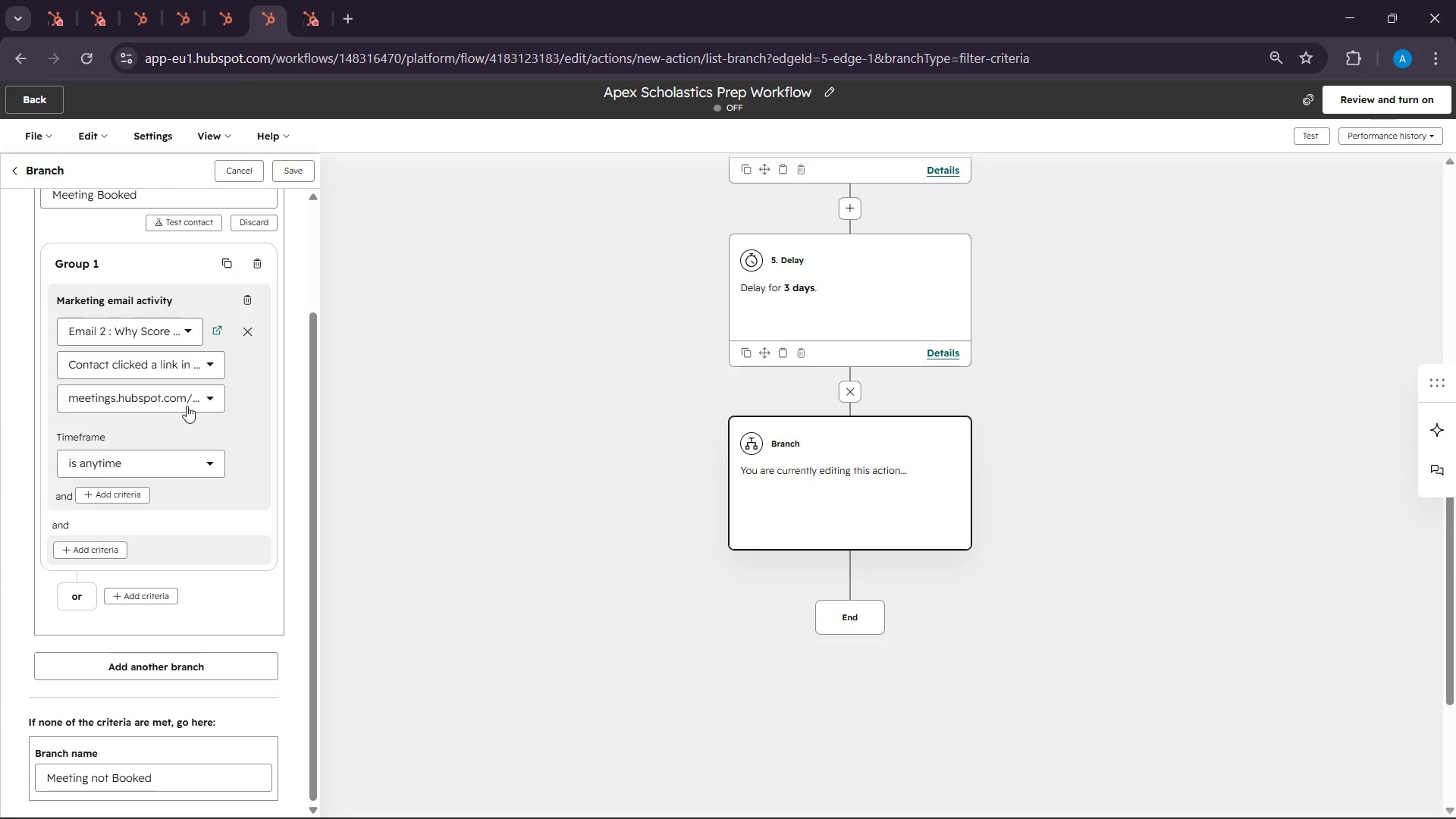 
left_click([195, 394])
 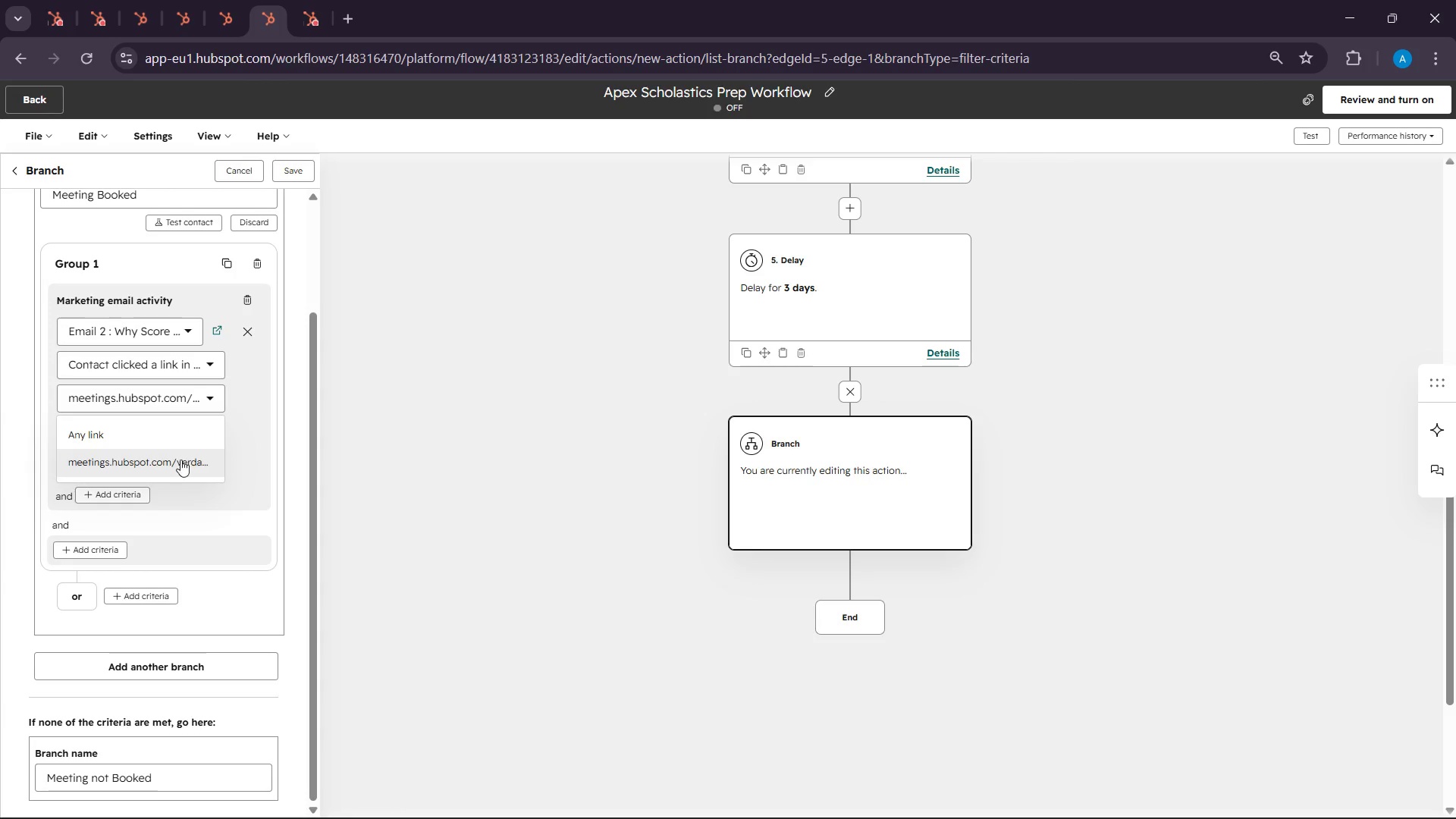 
mouse_move([181, 434])
 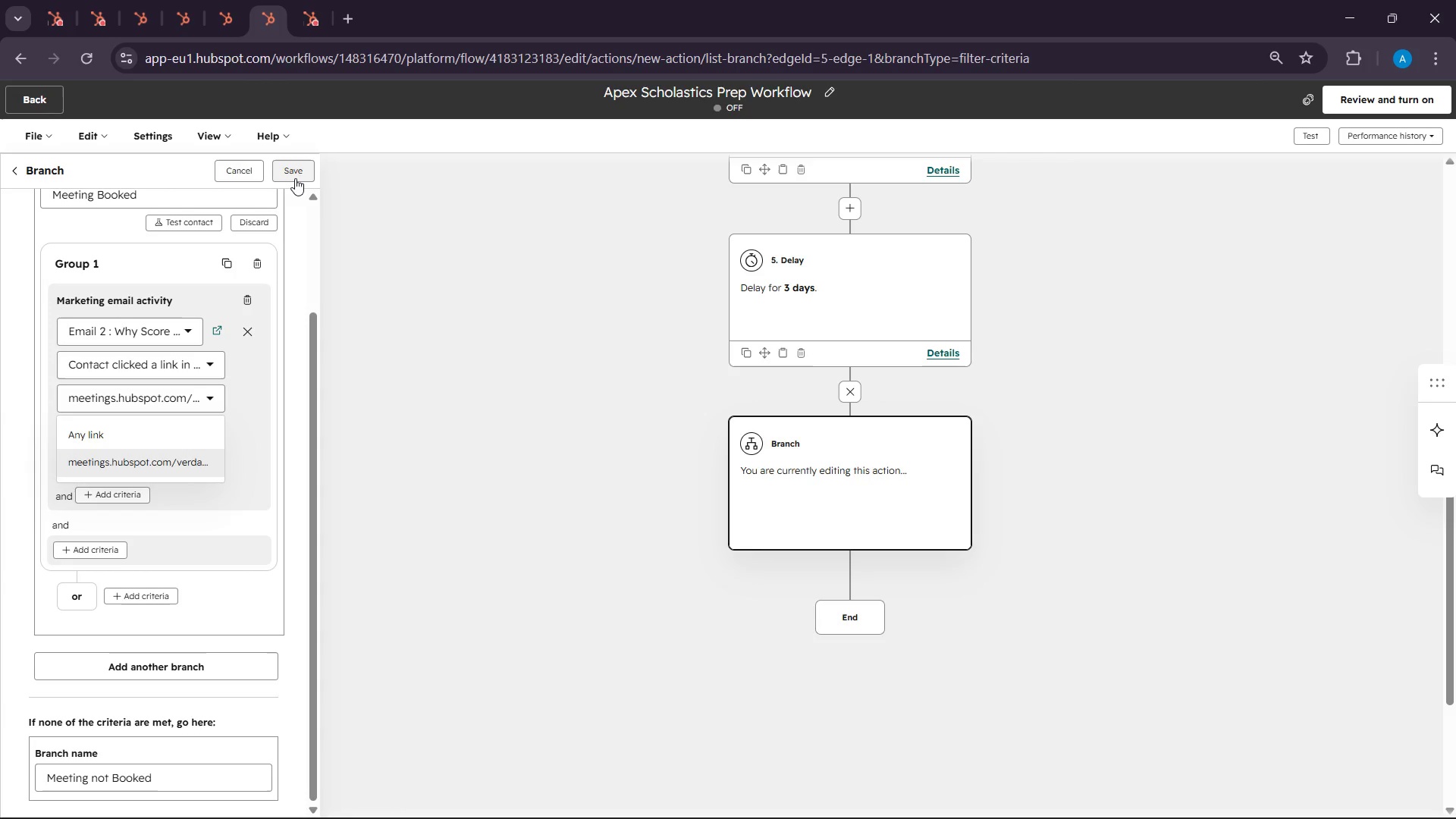 
left_click([295, 178])
 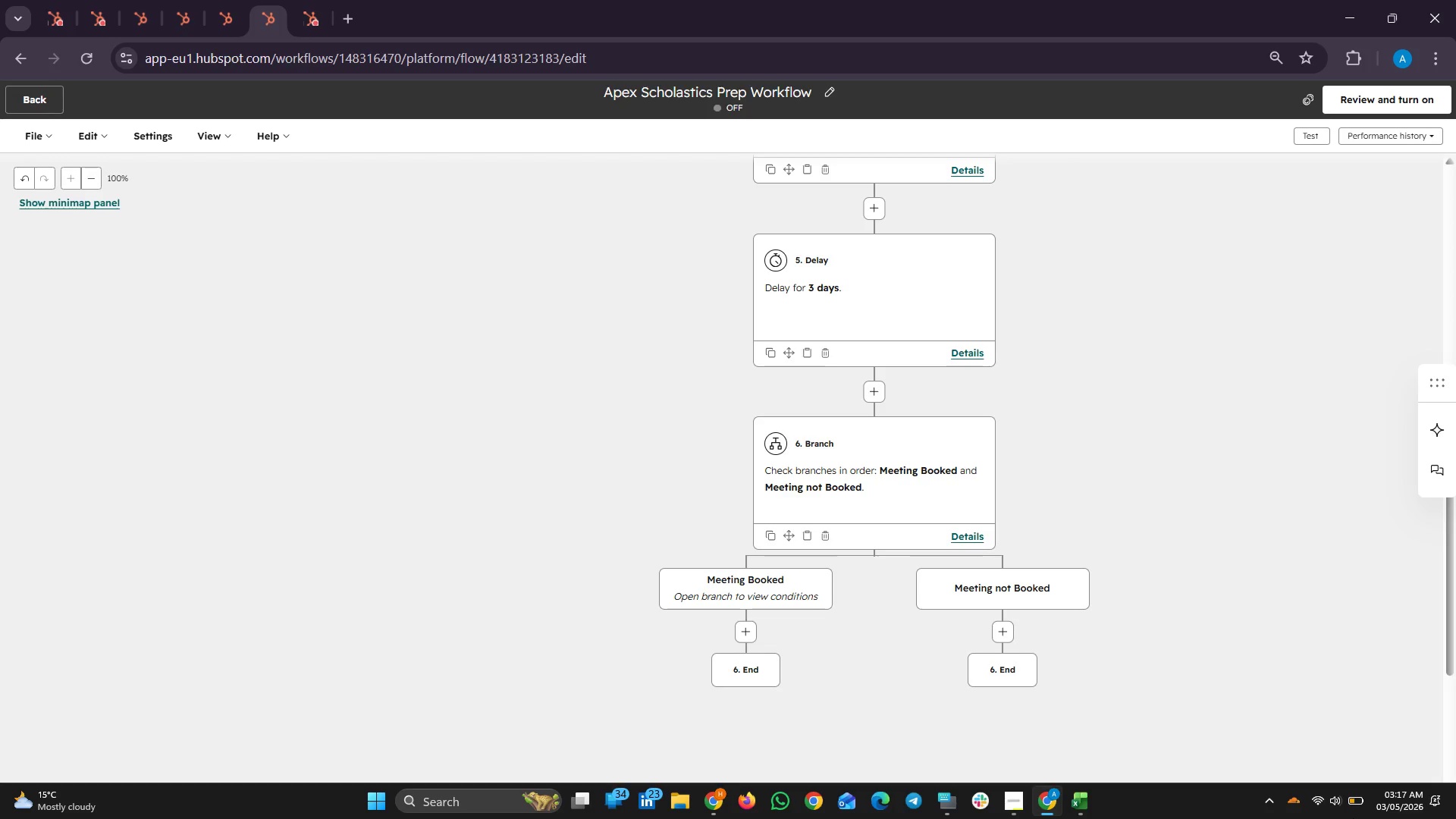 
wait(43.98)
 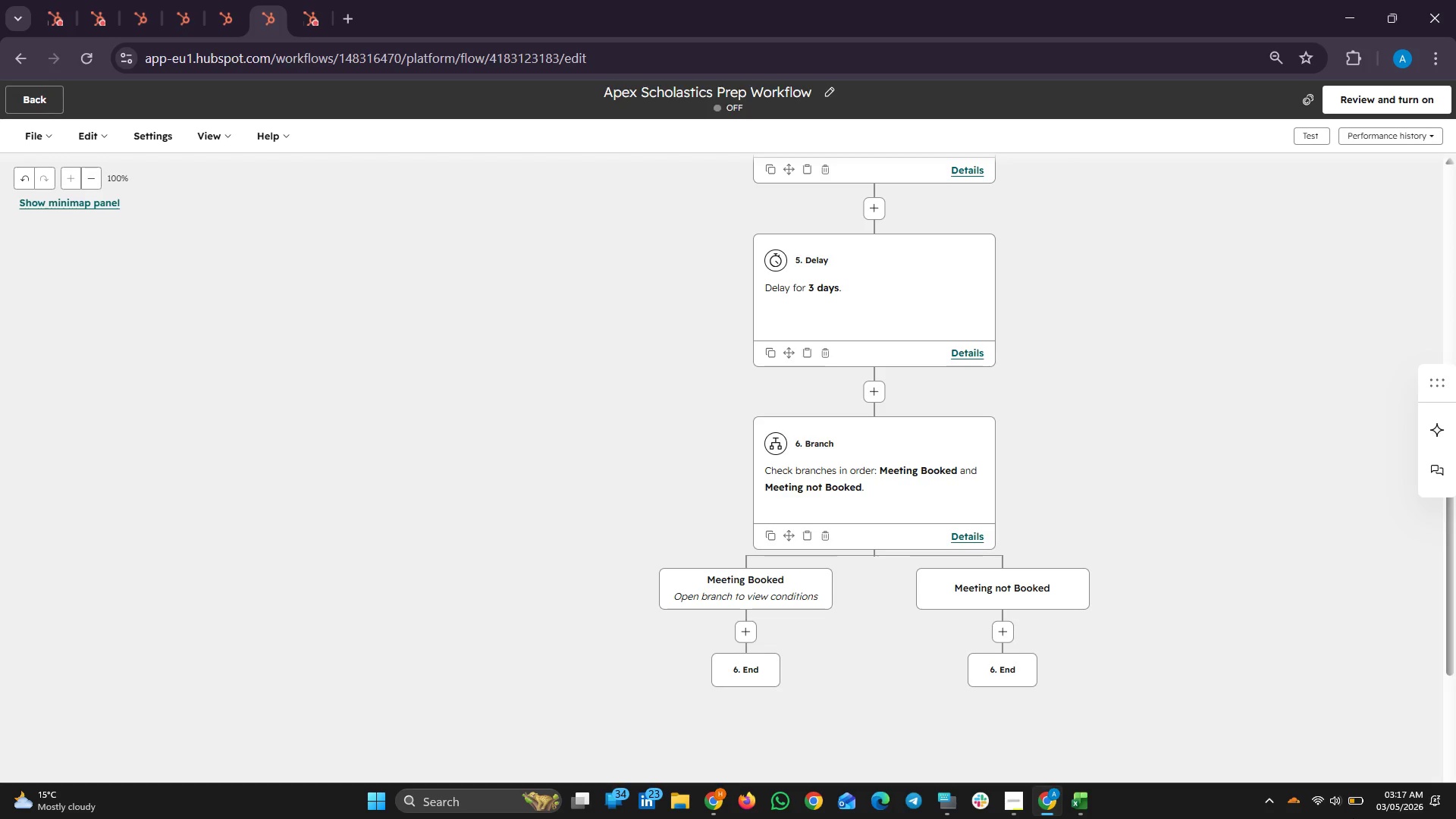 
scroll: coordinate [1239, 742], scroll_direction: down, amount: 2.0
 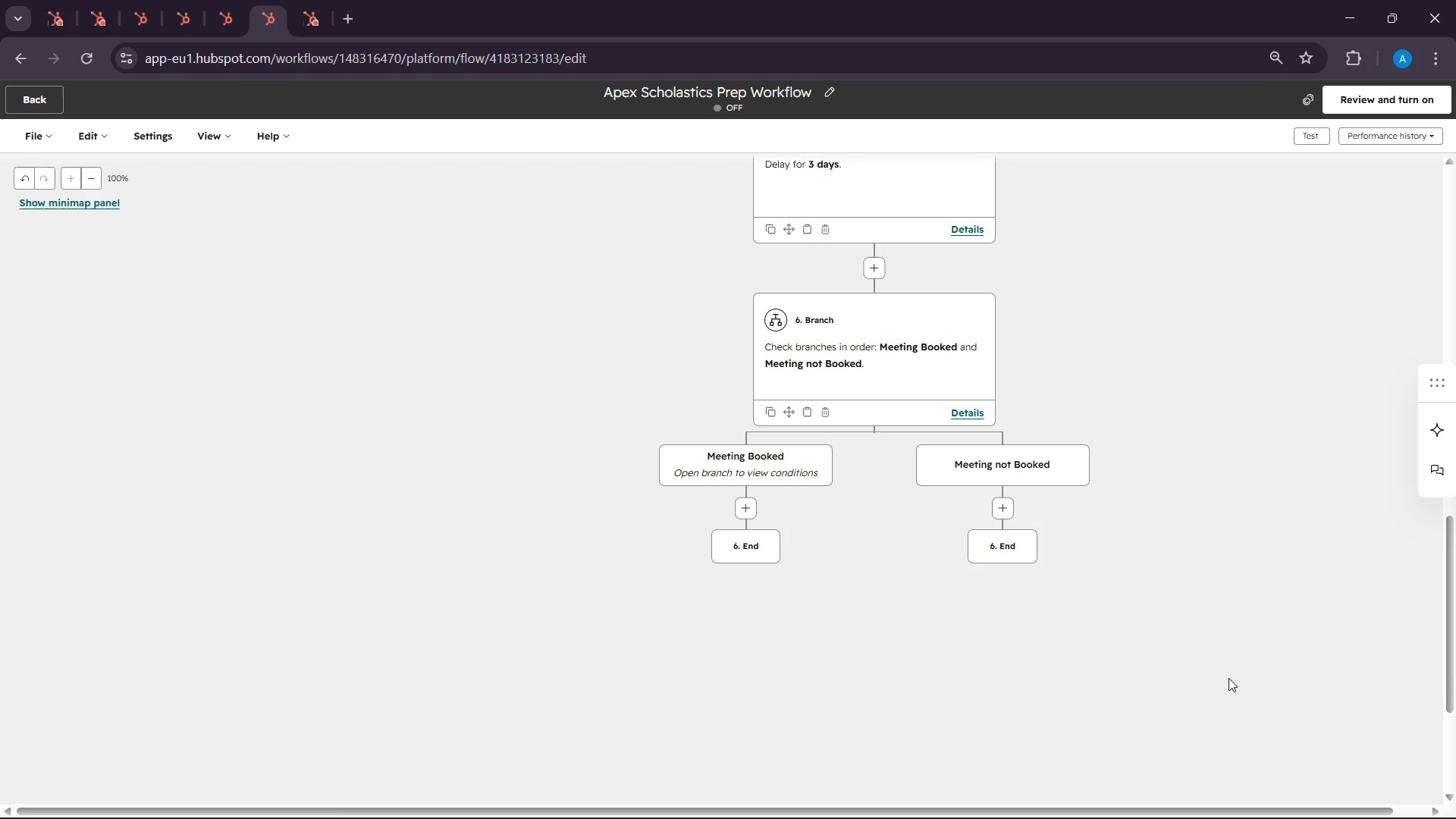 
scroll: coordinate [1228, 678], scroll_direction: none, amount: 0.0
 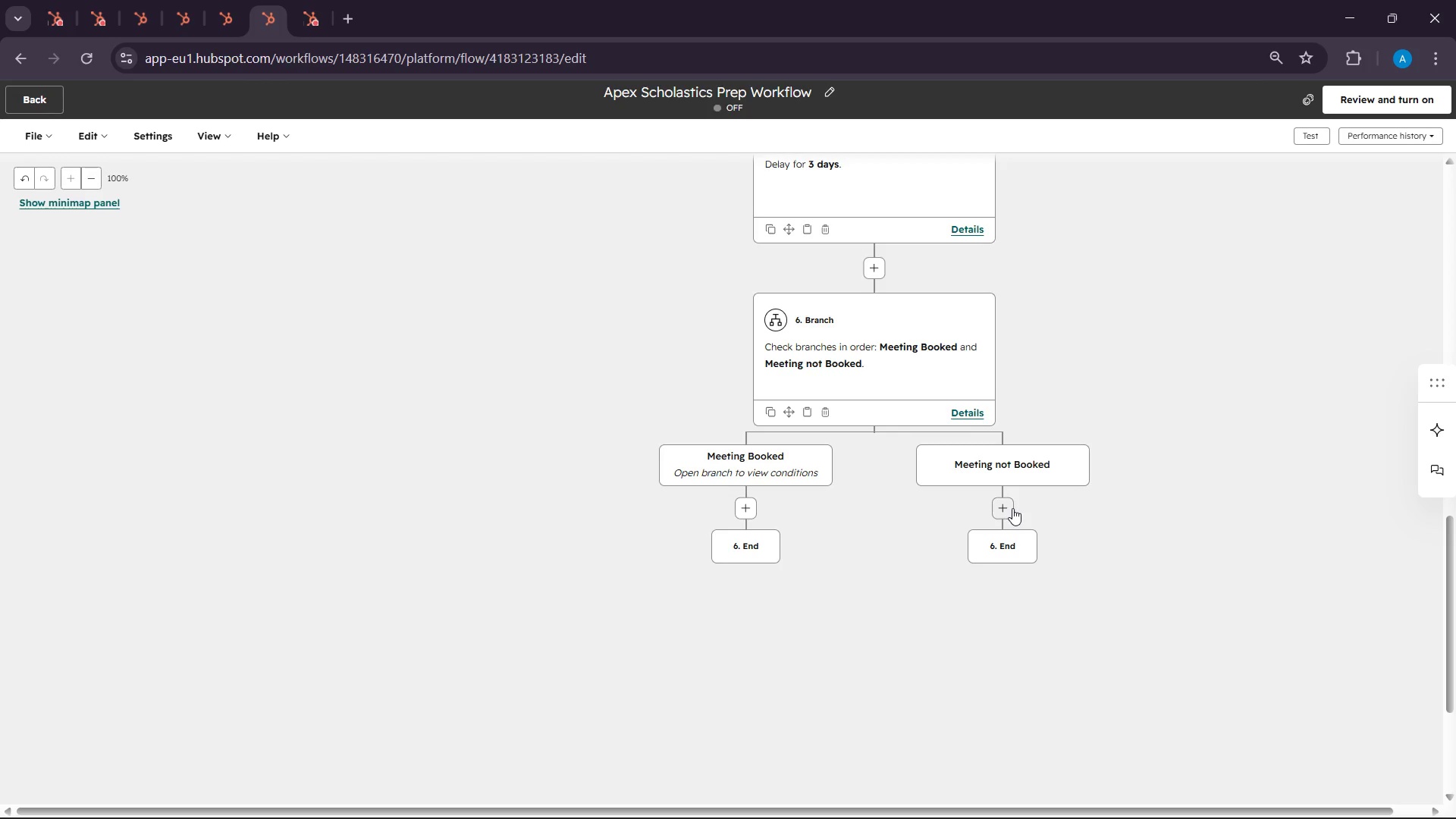 
left_click([1012, 508])
 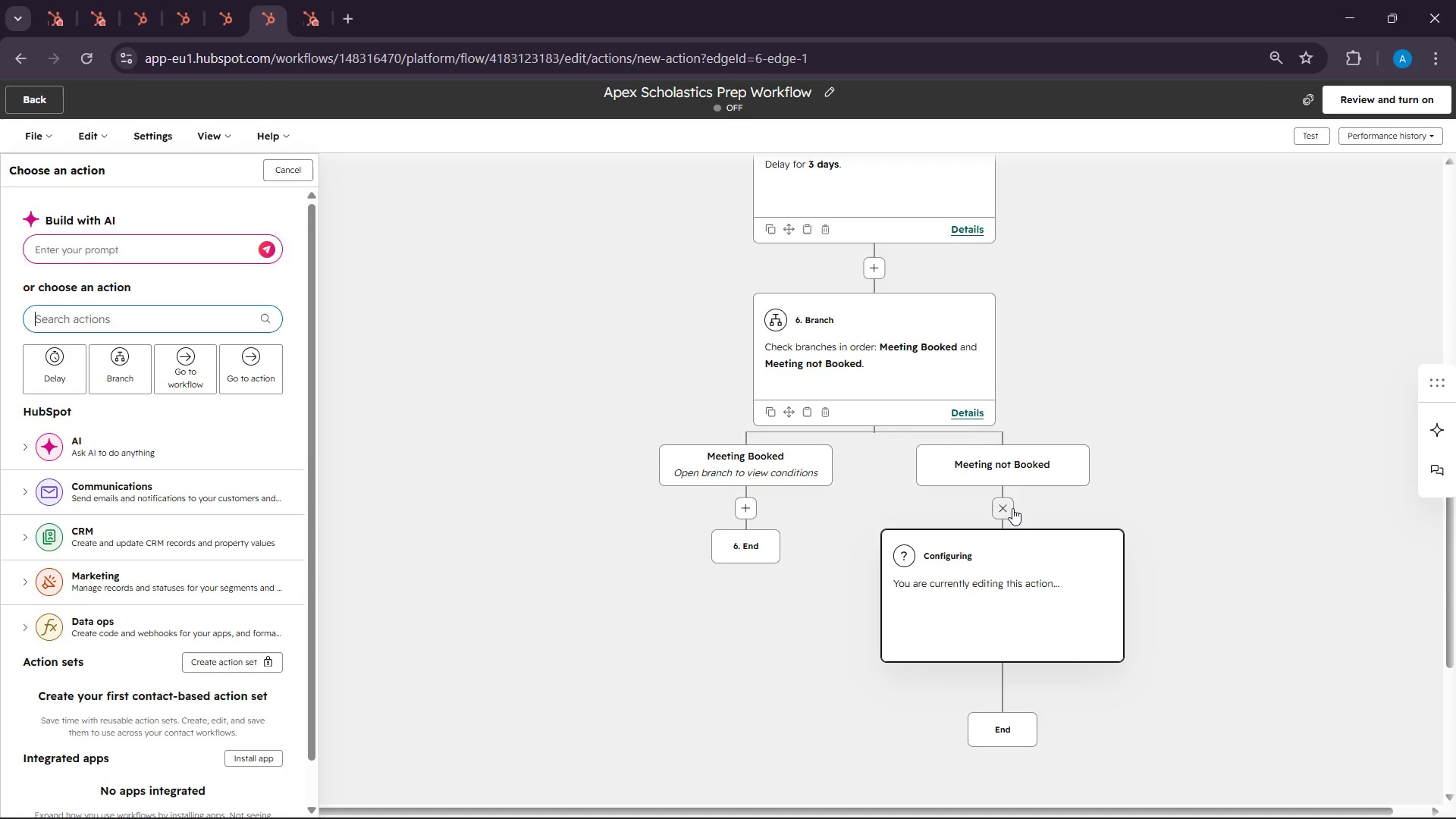 
scroll: coordinate [1012, 508], scroll_direction: down, amount: 2.0
 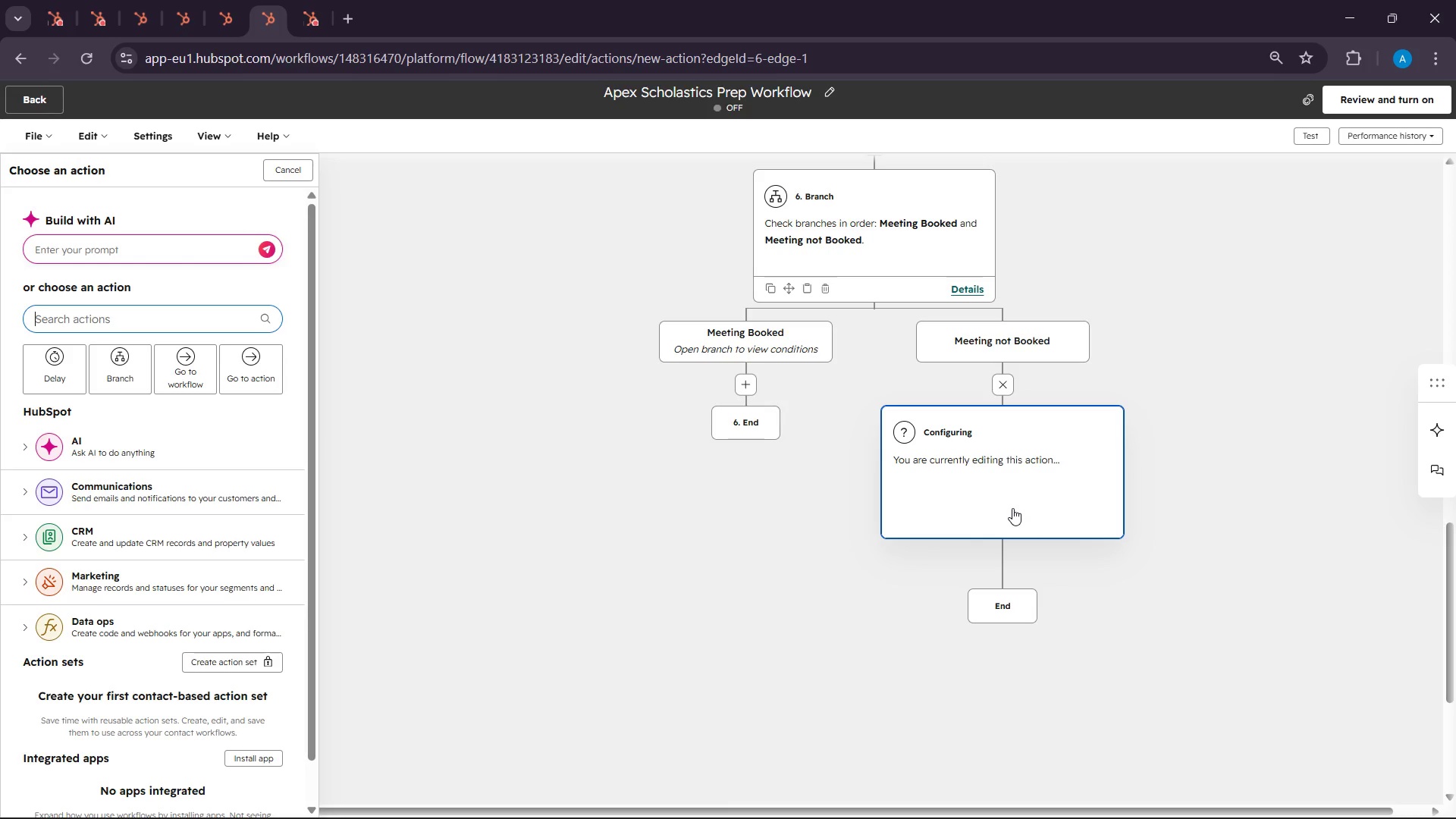 
wait(53.25)
 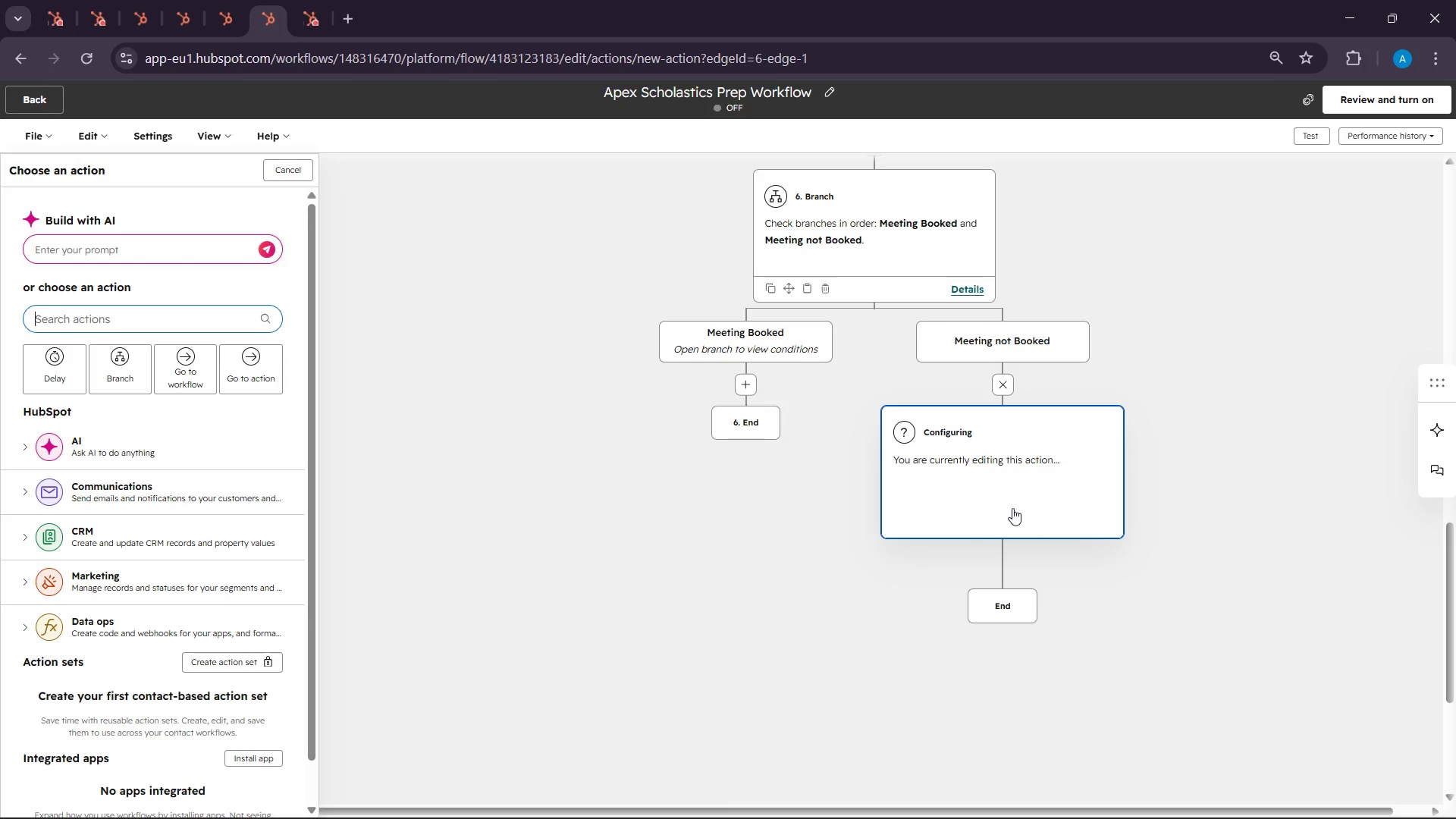 
left_click([103, 490])
 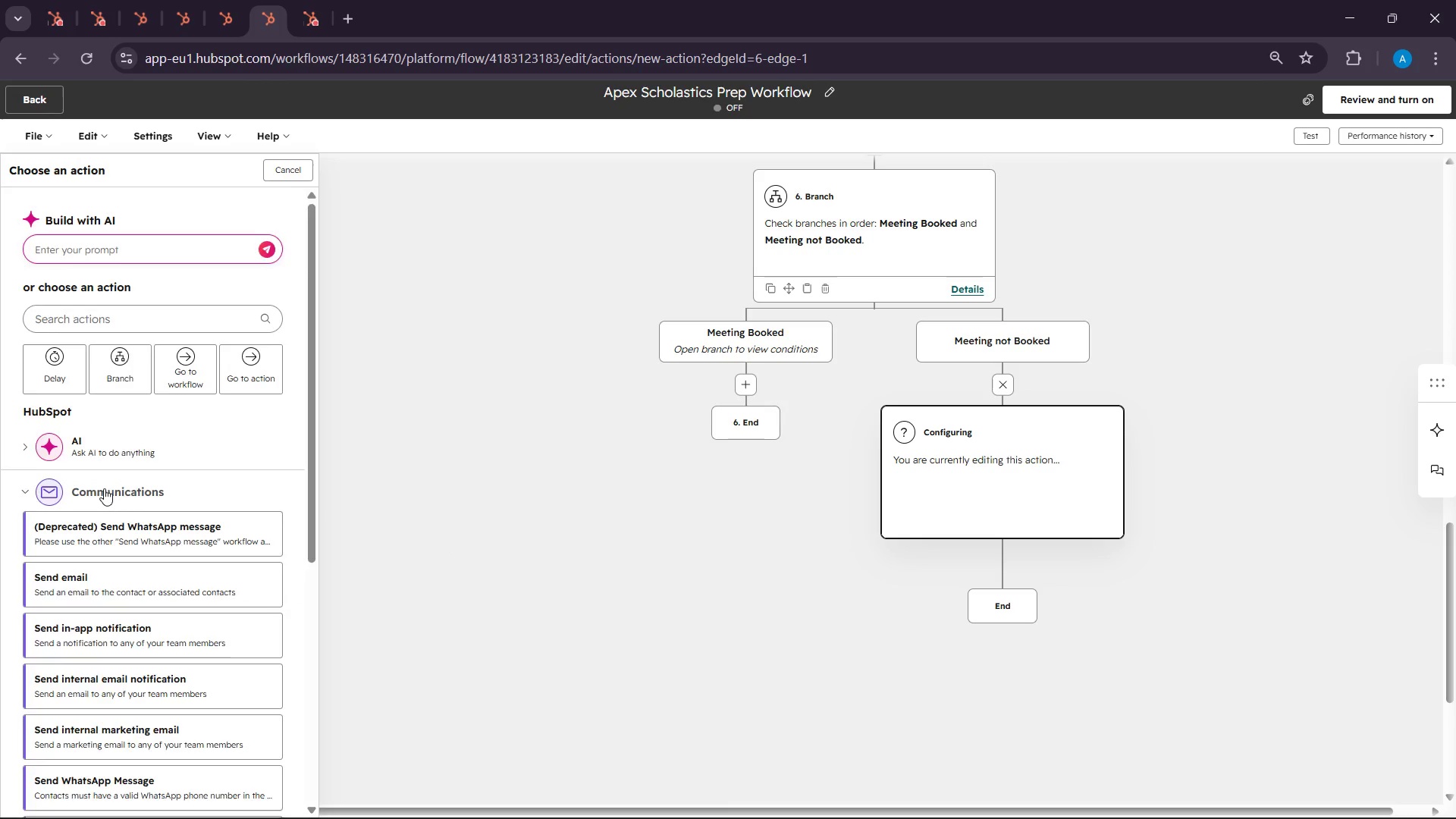 
scroll: coordinate [104, 488], scroll_direction: down, amount: 3.0
 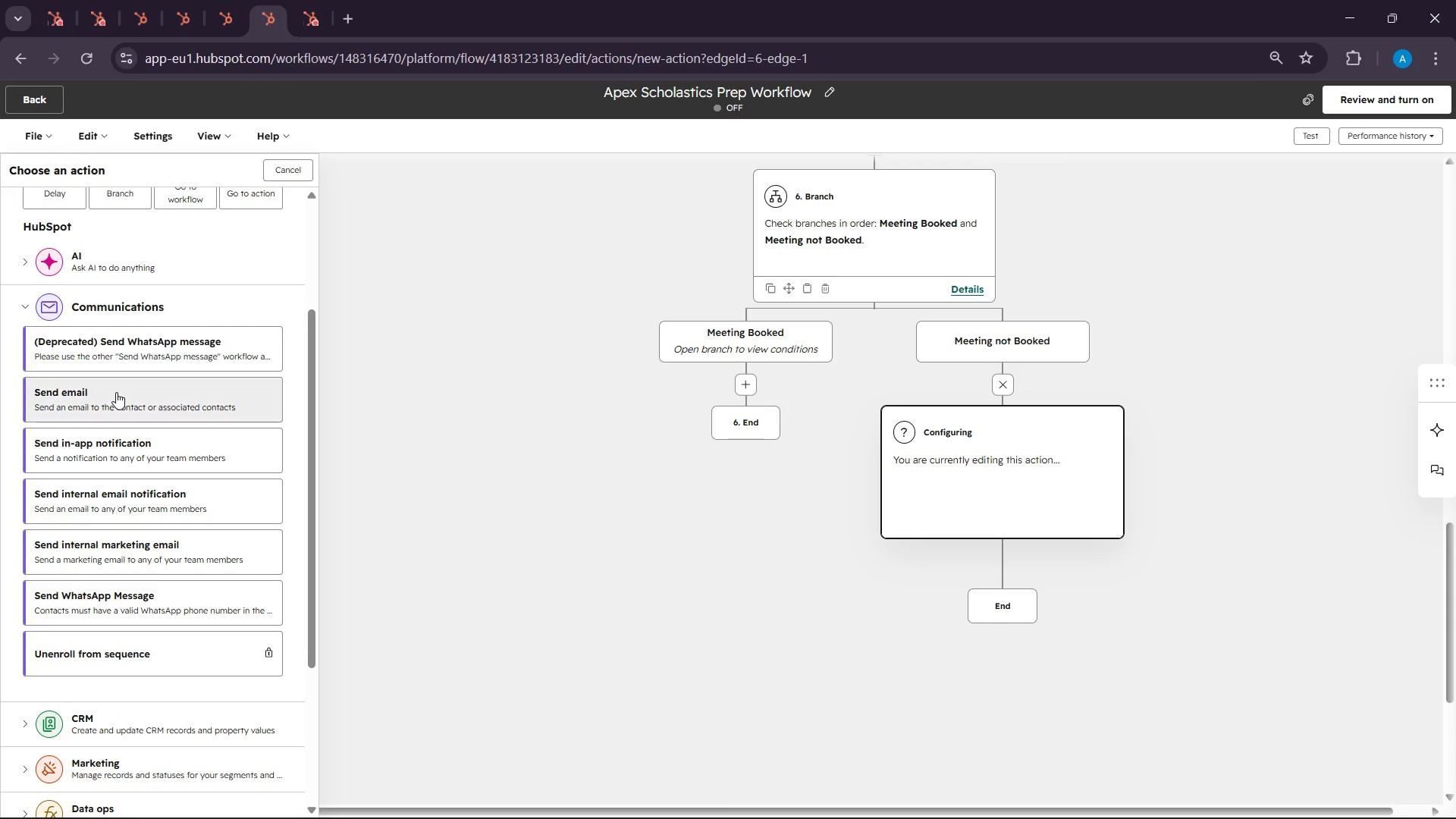 
left_click([116, 392])
 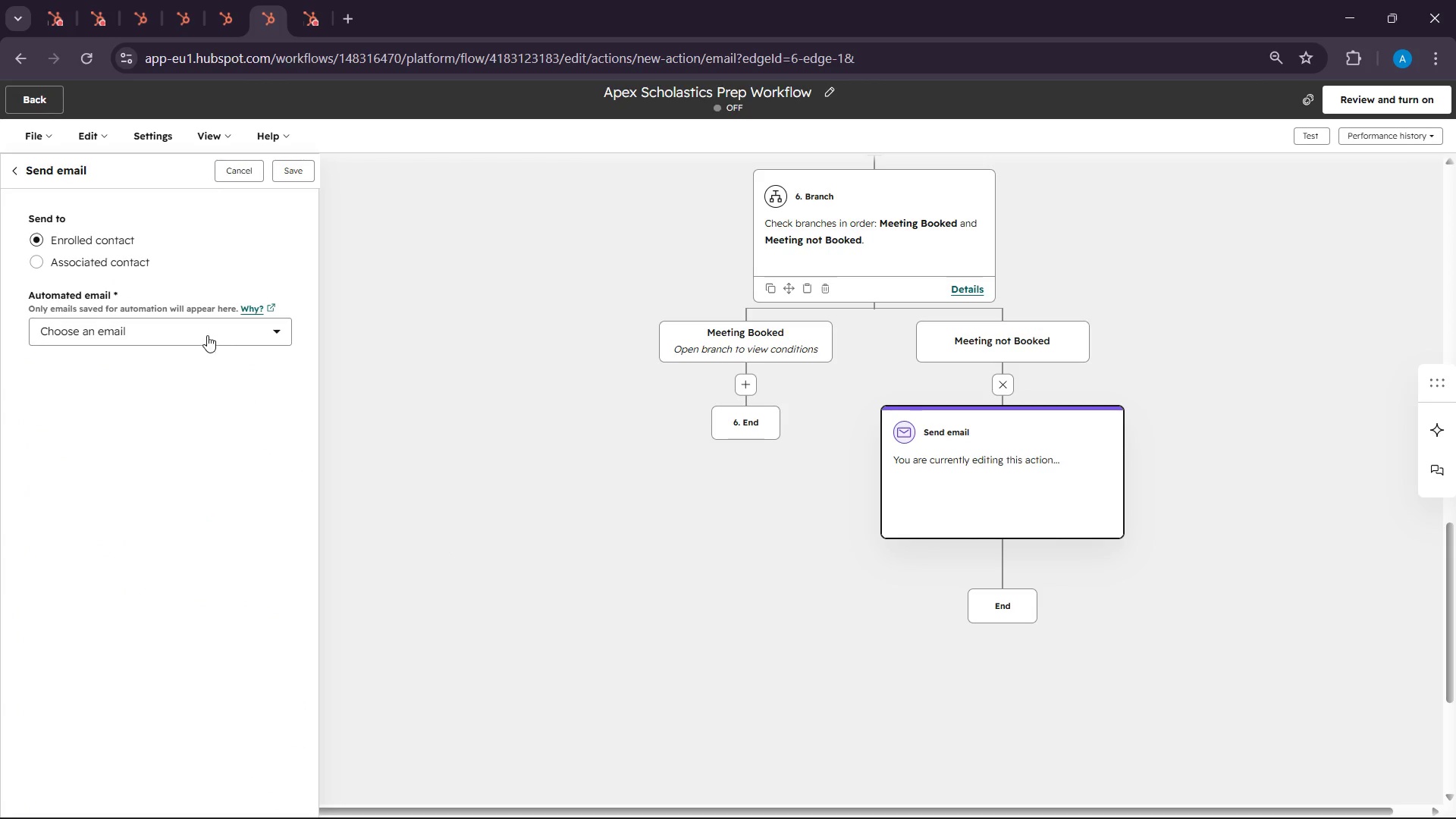 
left_click([127, 253])
 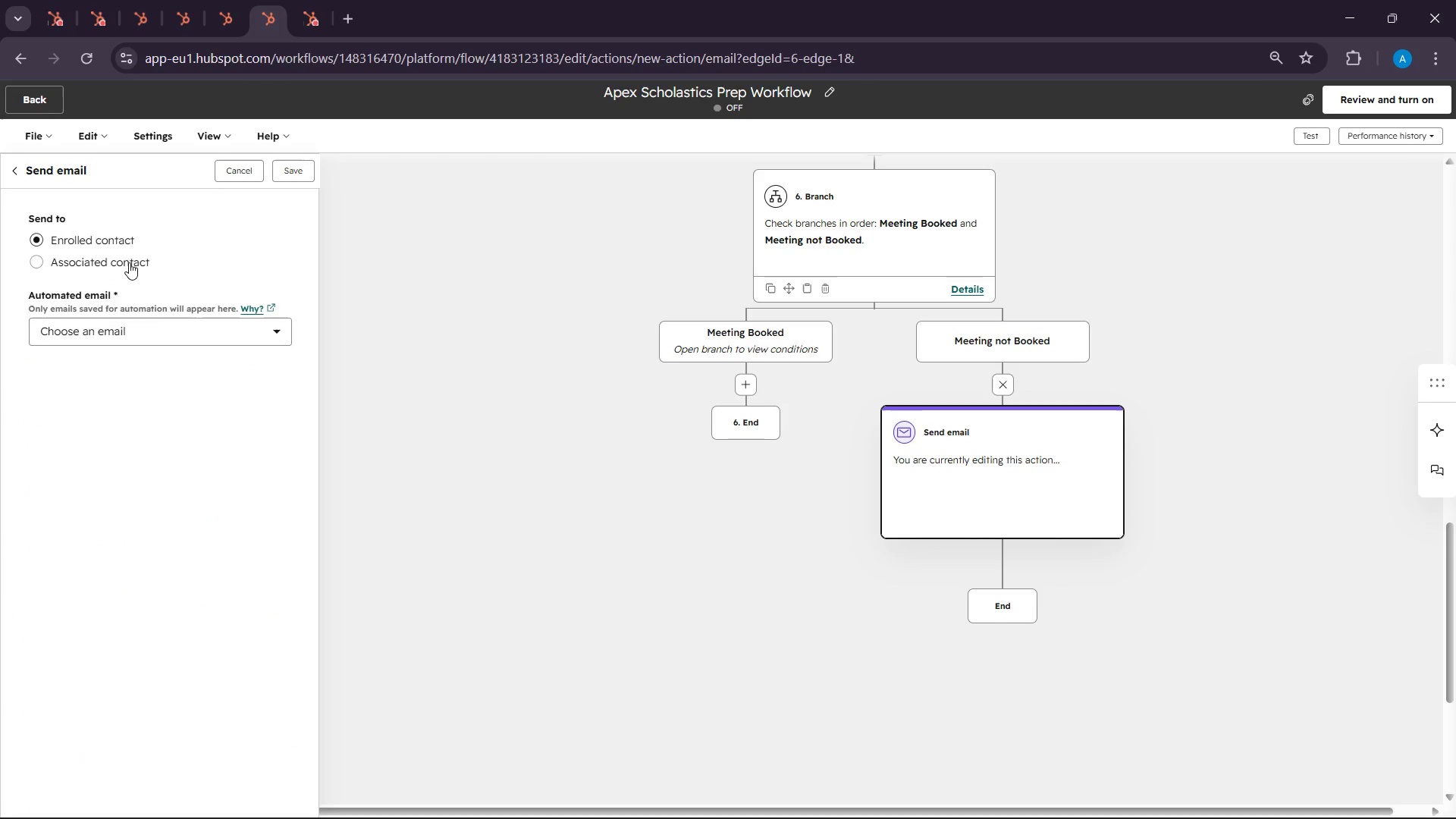 
left_click([129, 262])
 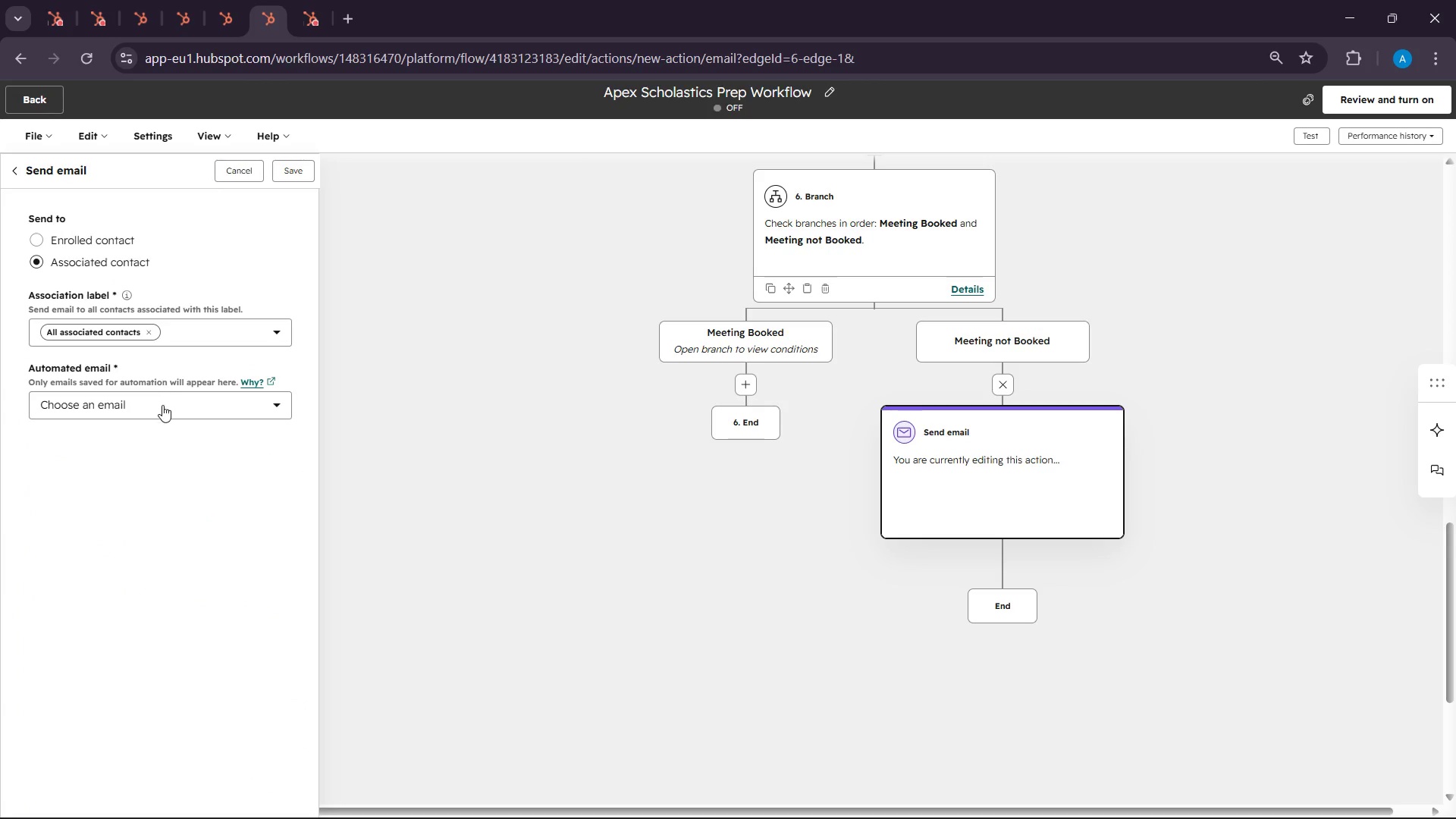 
left_click([162, 405])
 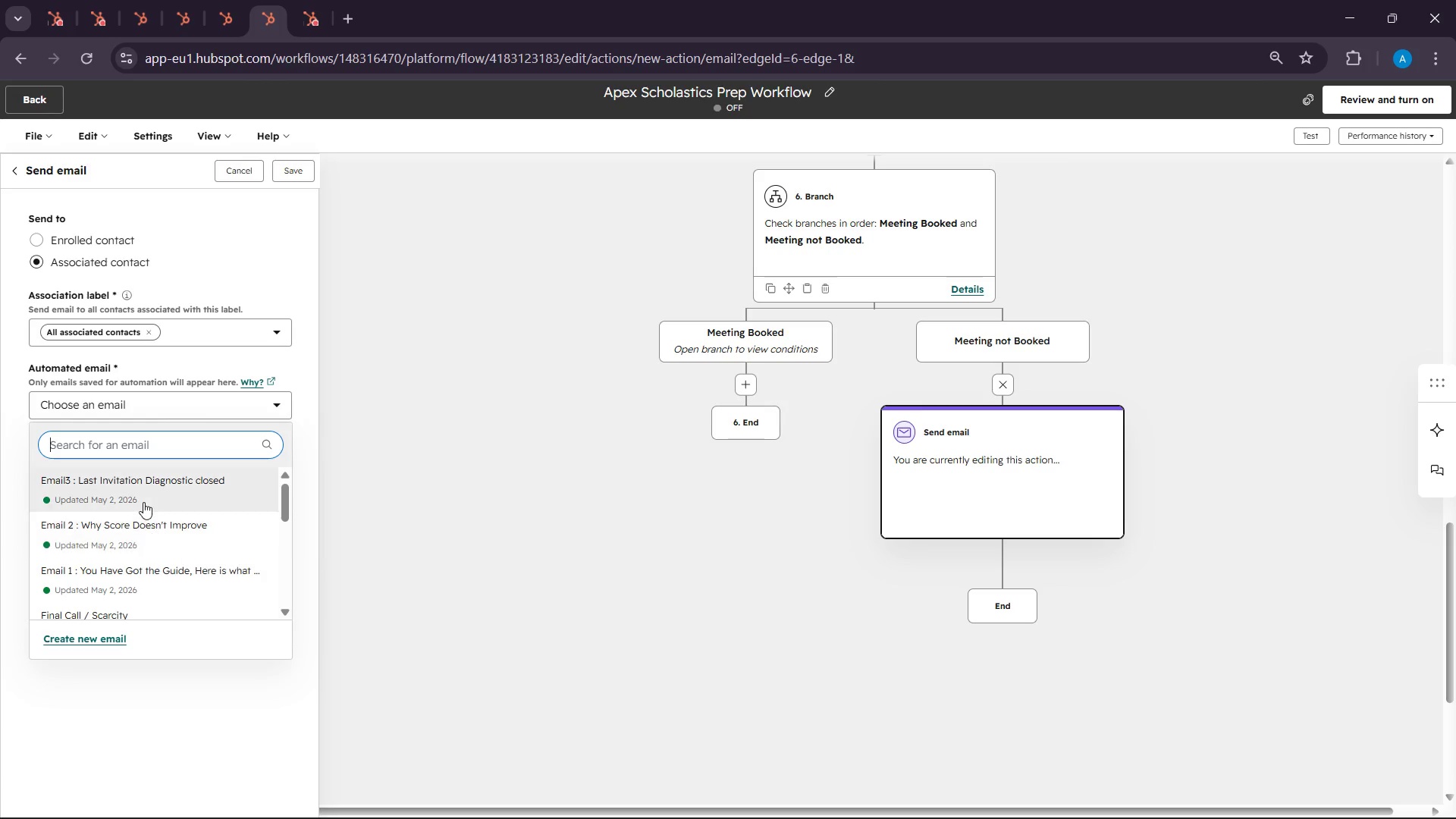 
left_click([143, 502])
 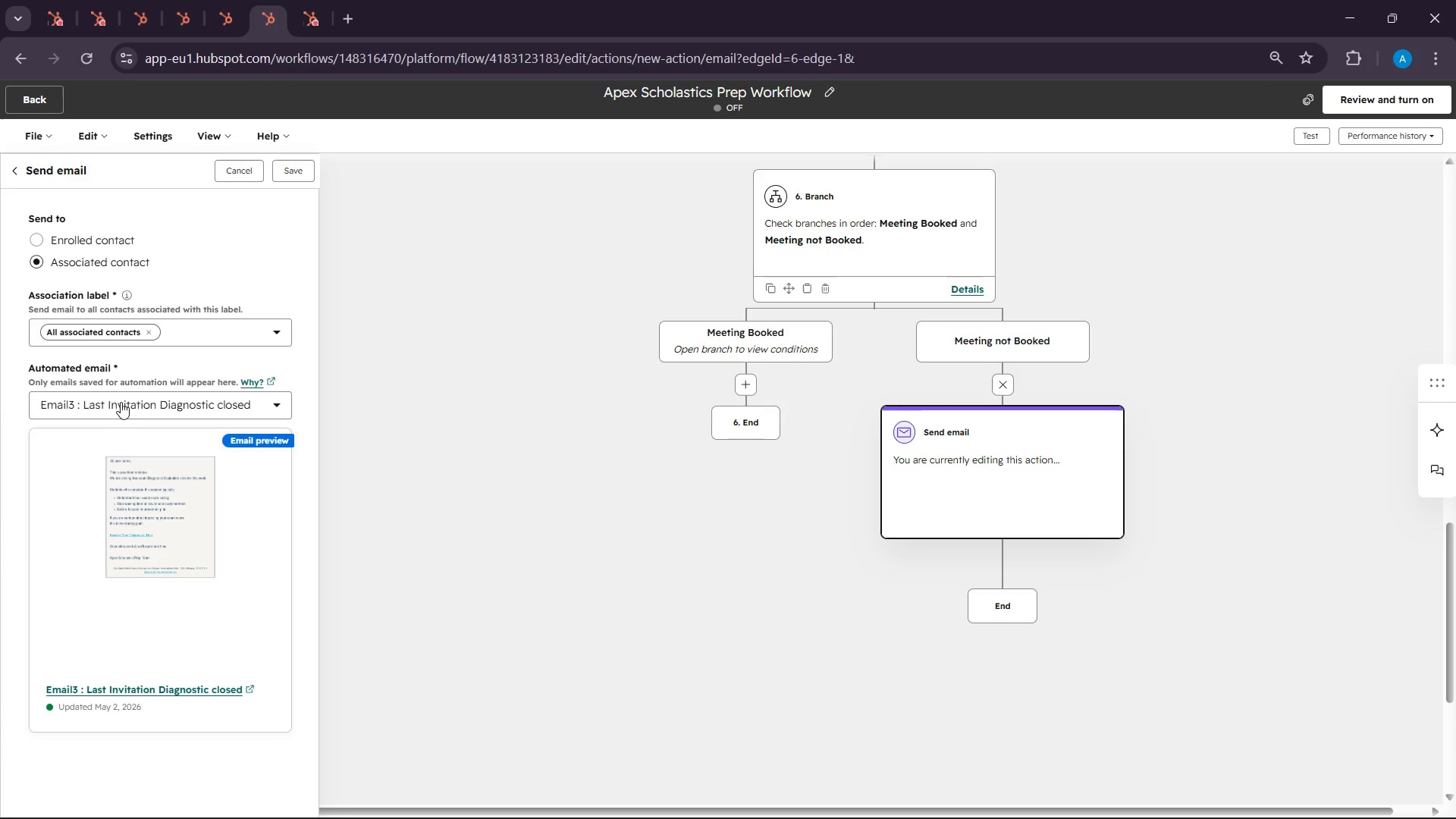 
left_click([304, 171])
 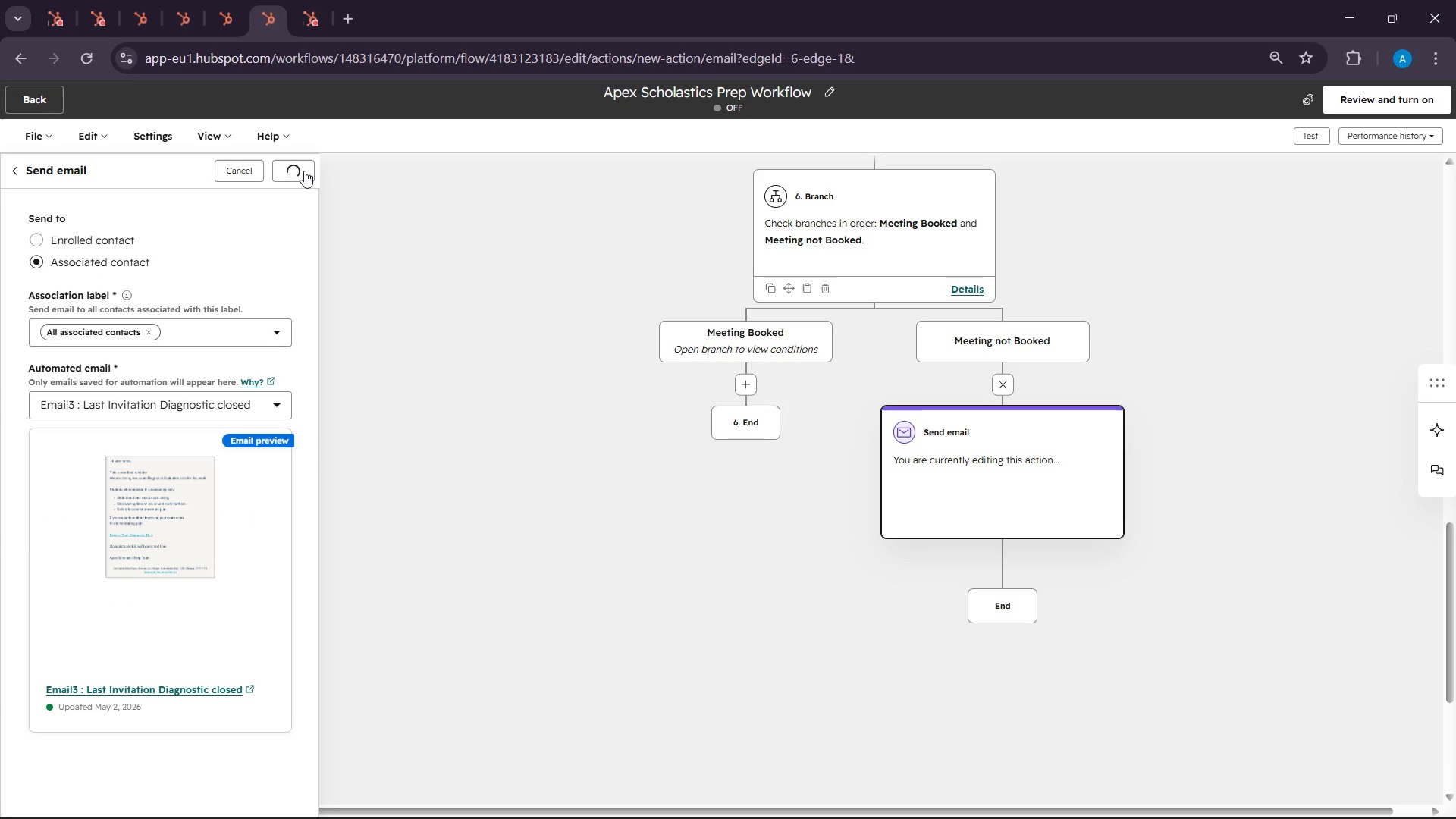 
left_click([136, 0])
 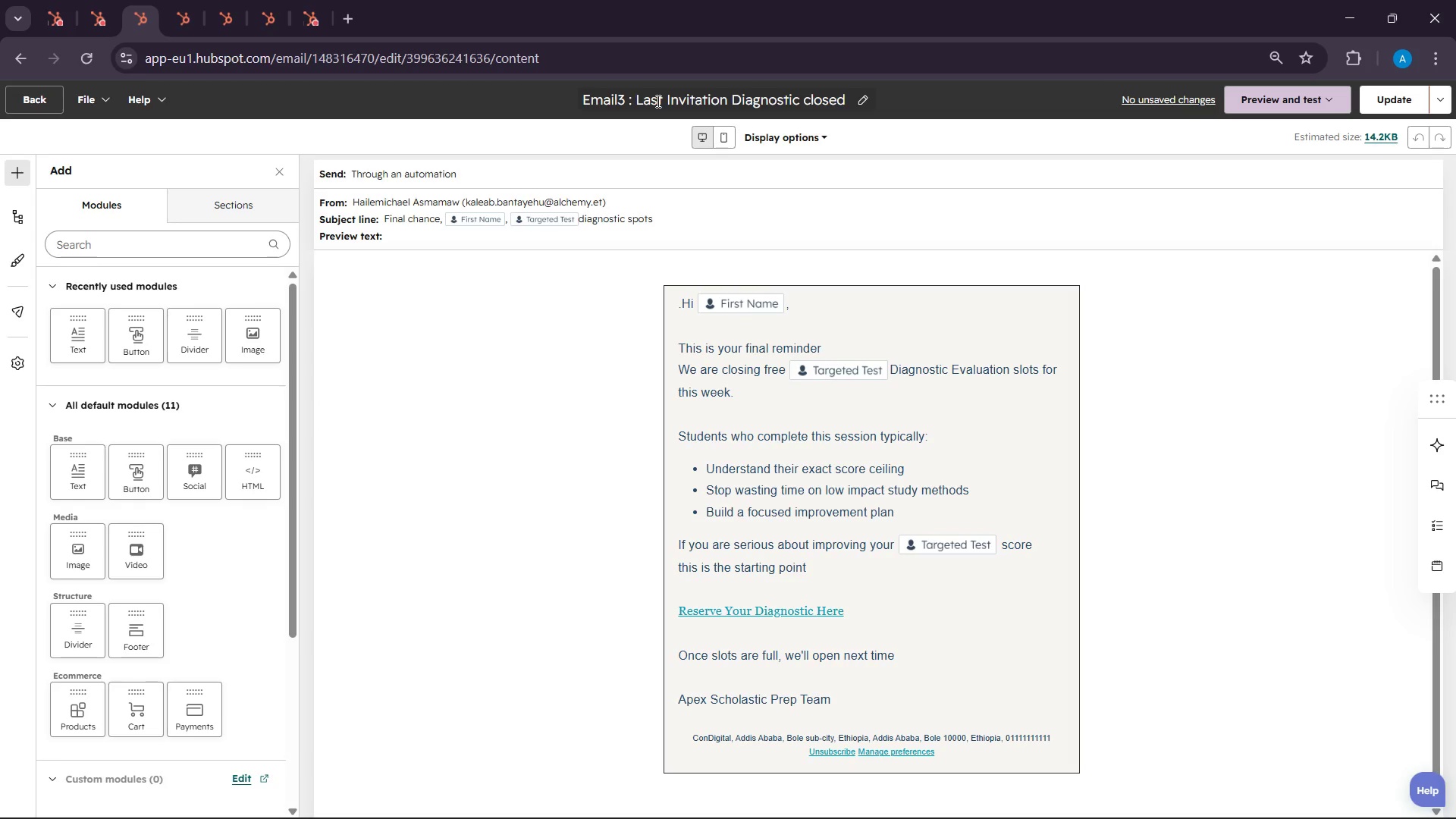 
double_click([657, 101])
 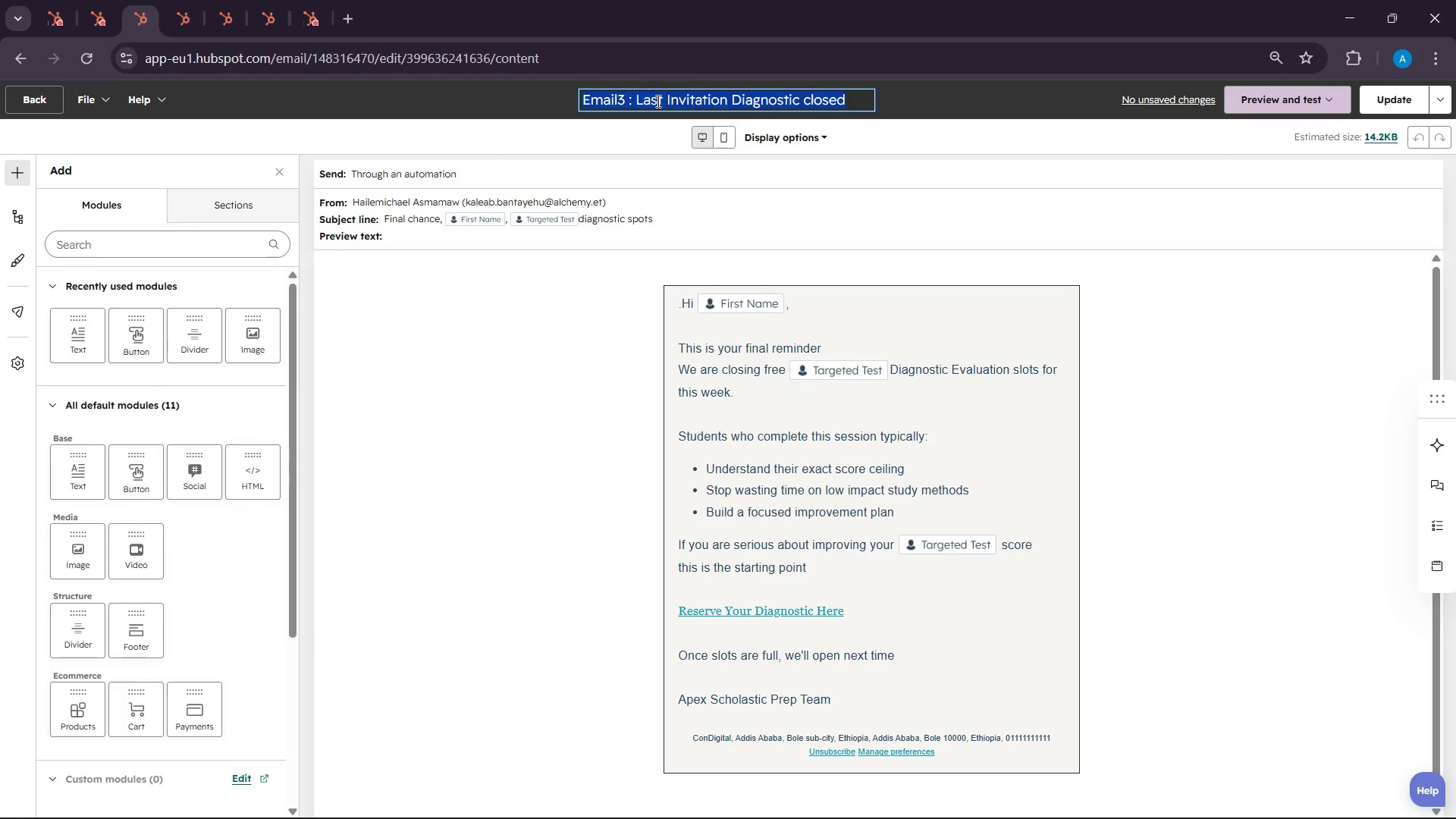 
triple_click([657, 101])
 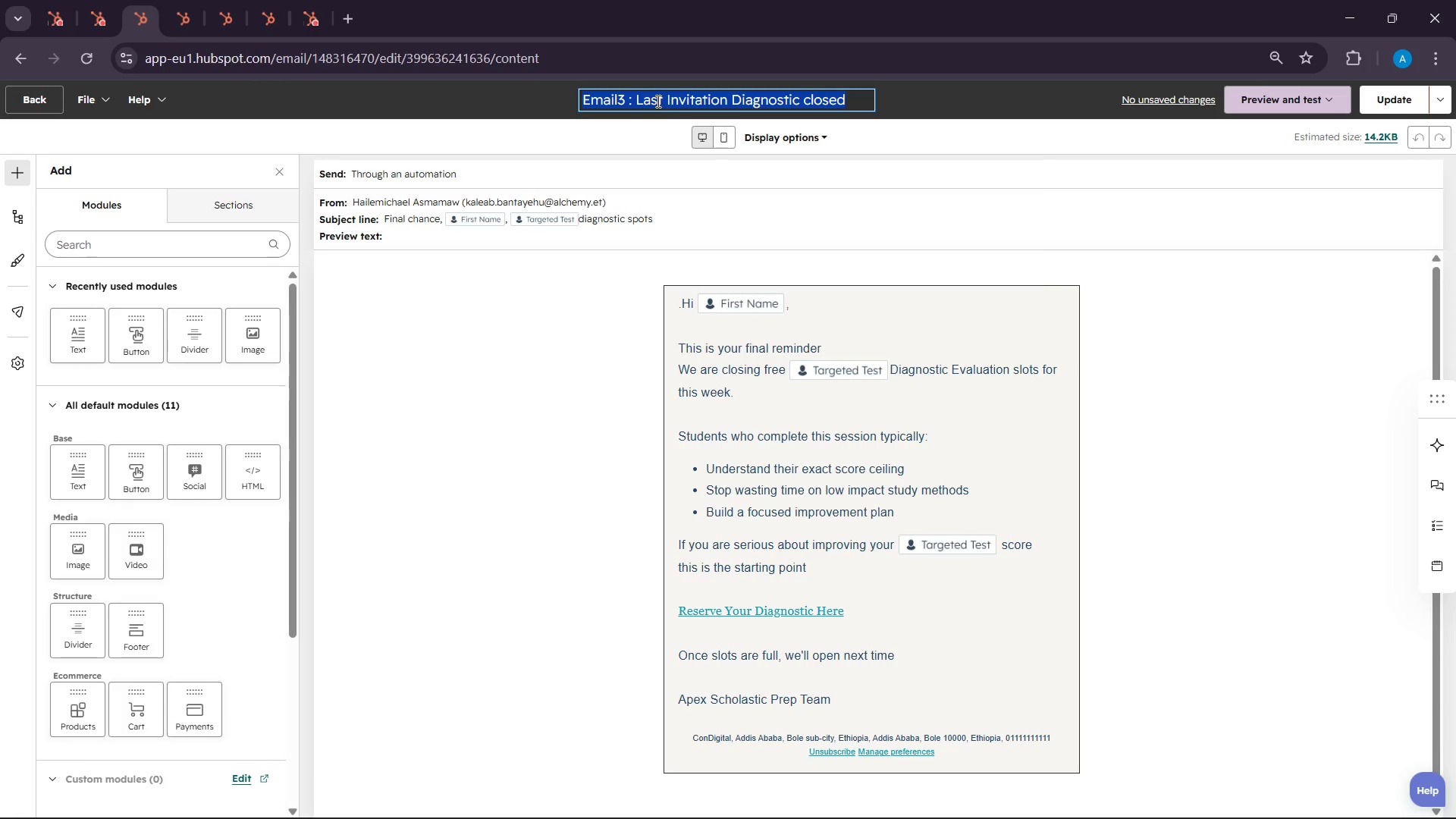 
right_click([657, 101])
 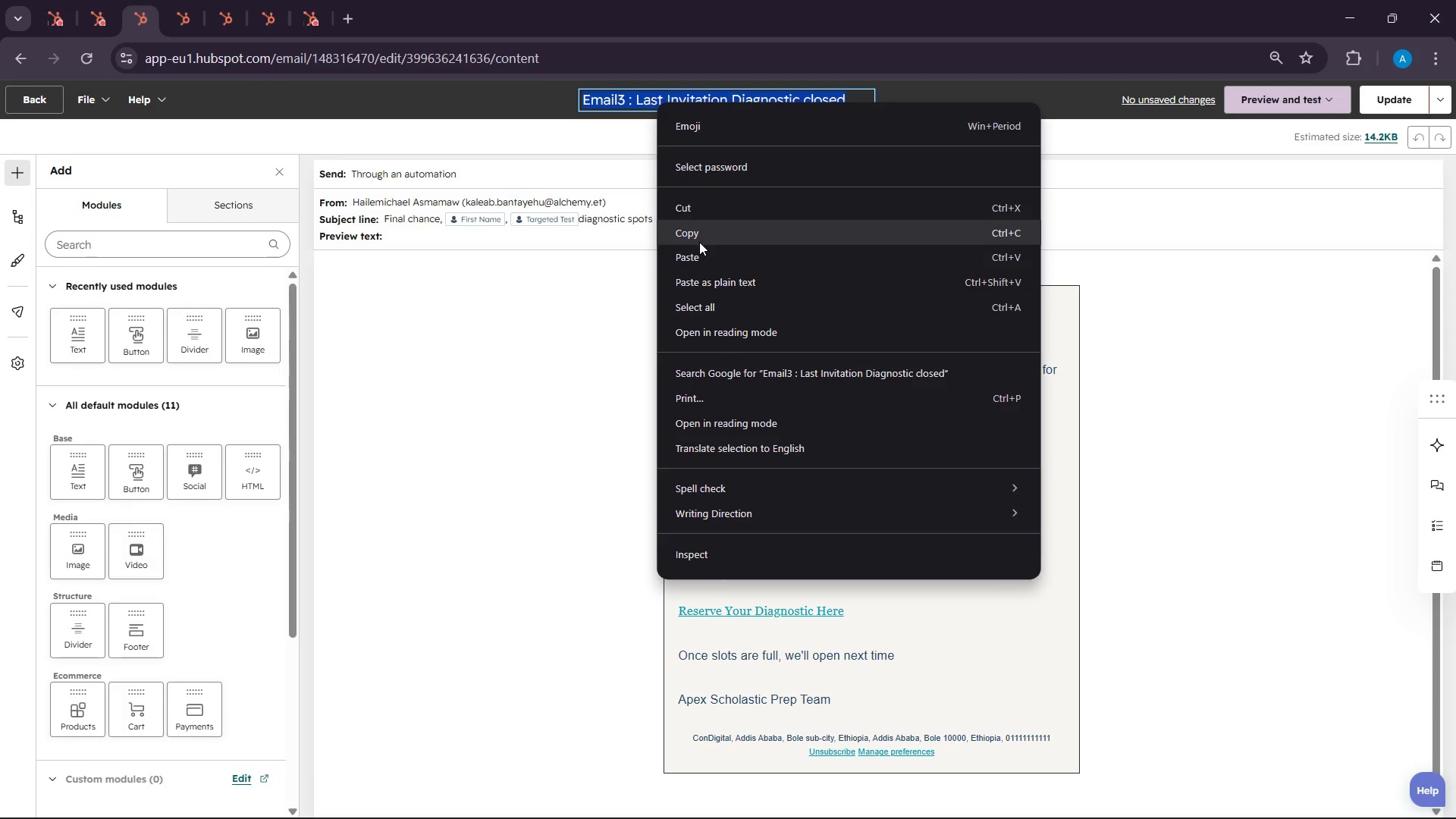 
left_click([699, 242])
 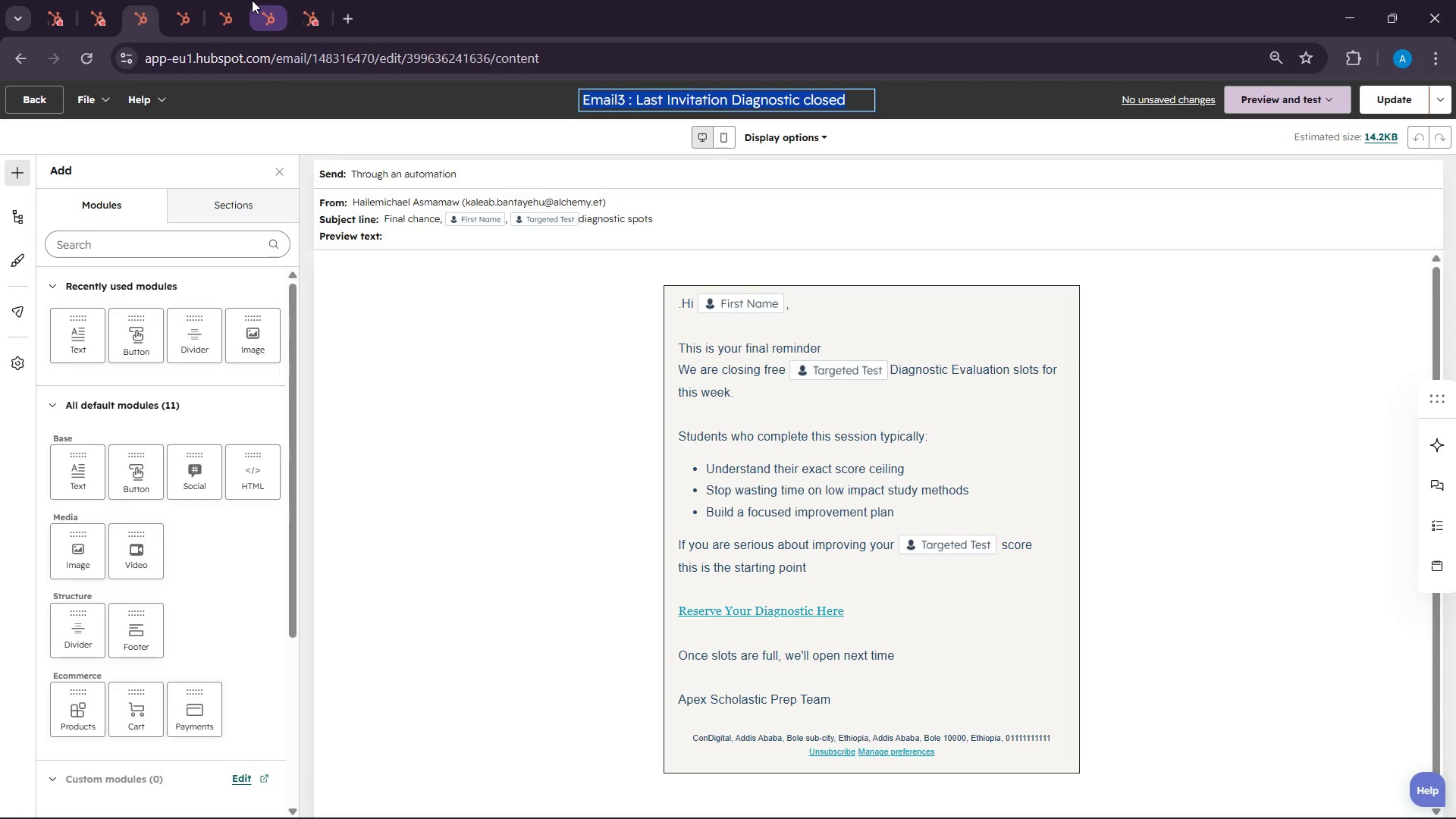 
left_click([263, 0])
 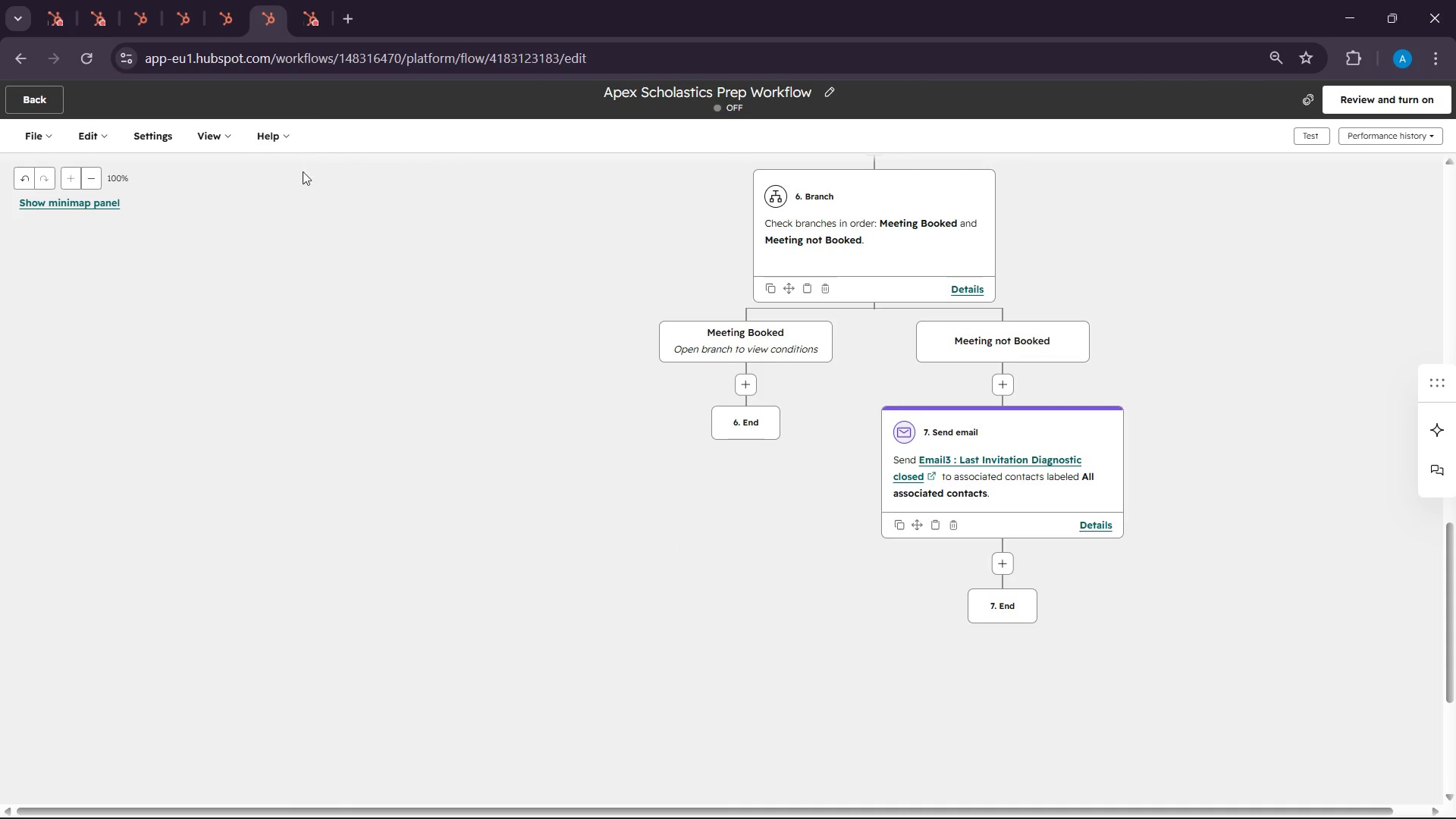 
scroll: coordinate [1207, 432], scroll_direction: down, amount: 2.0
 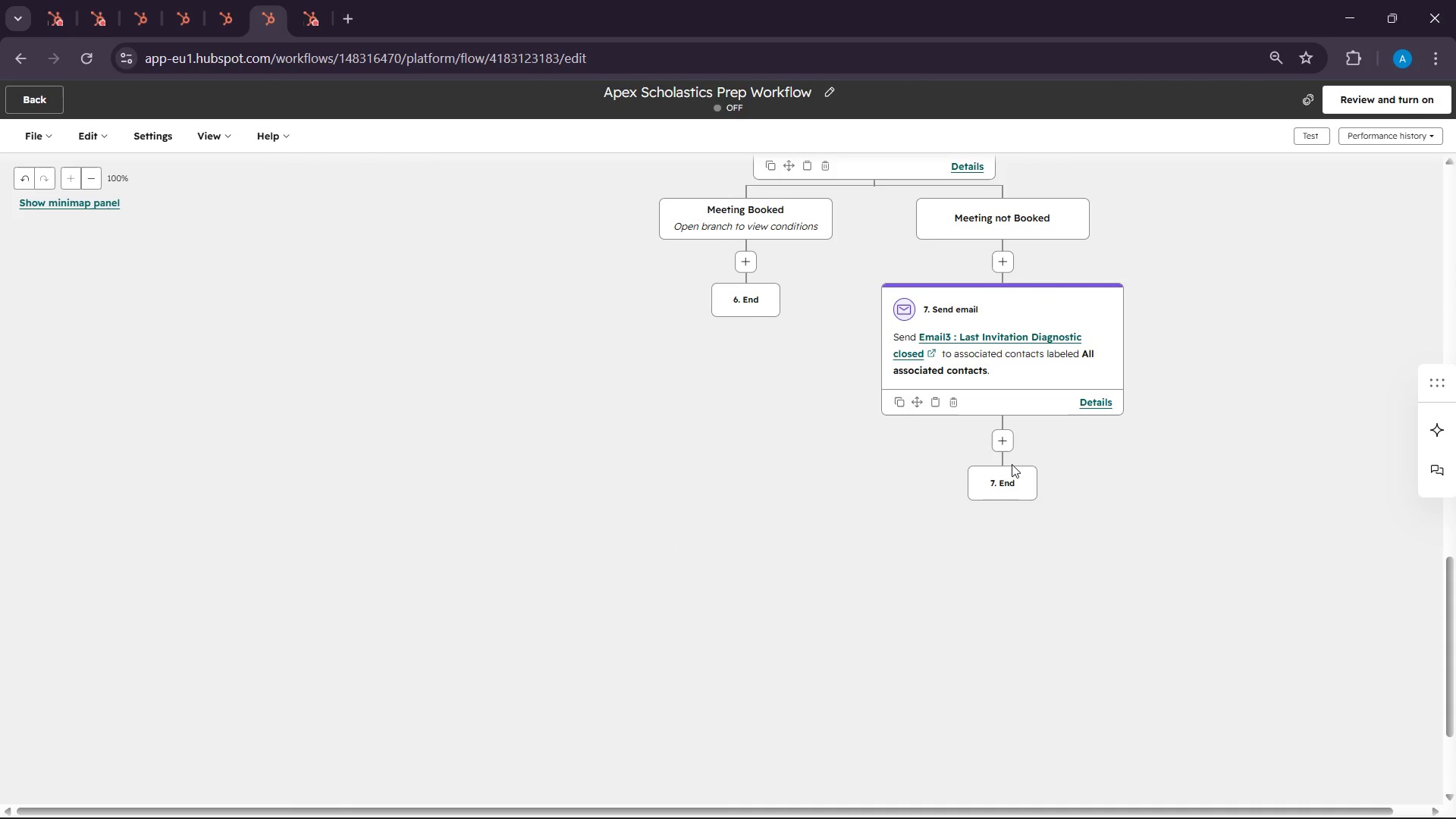 
left_click([1002, 440])
 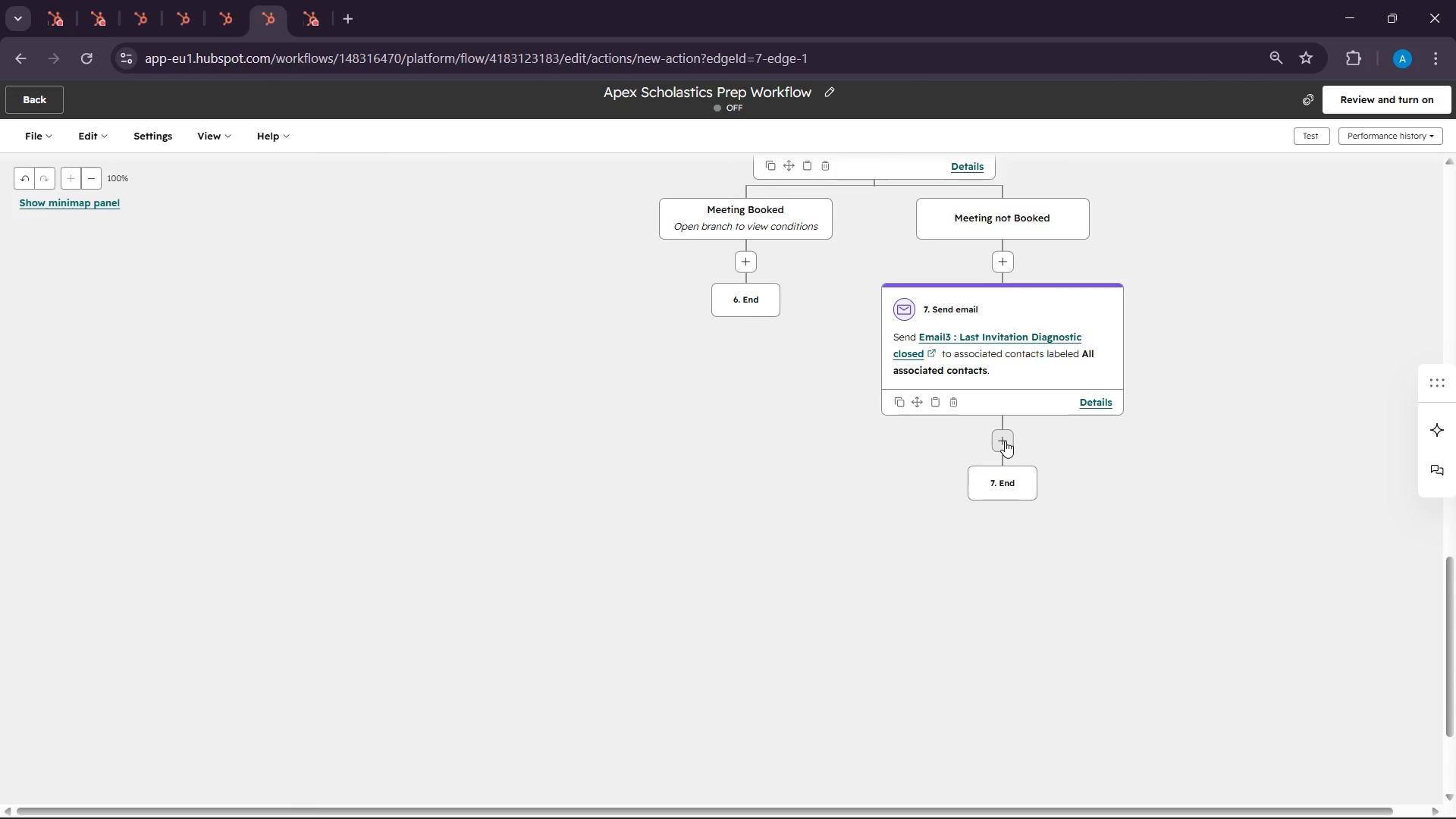 
scroll: coordinate [1005, 441], scroll_direction: down, amount: 2.0
 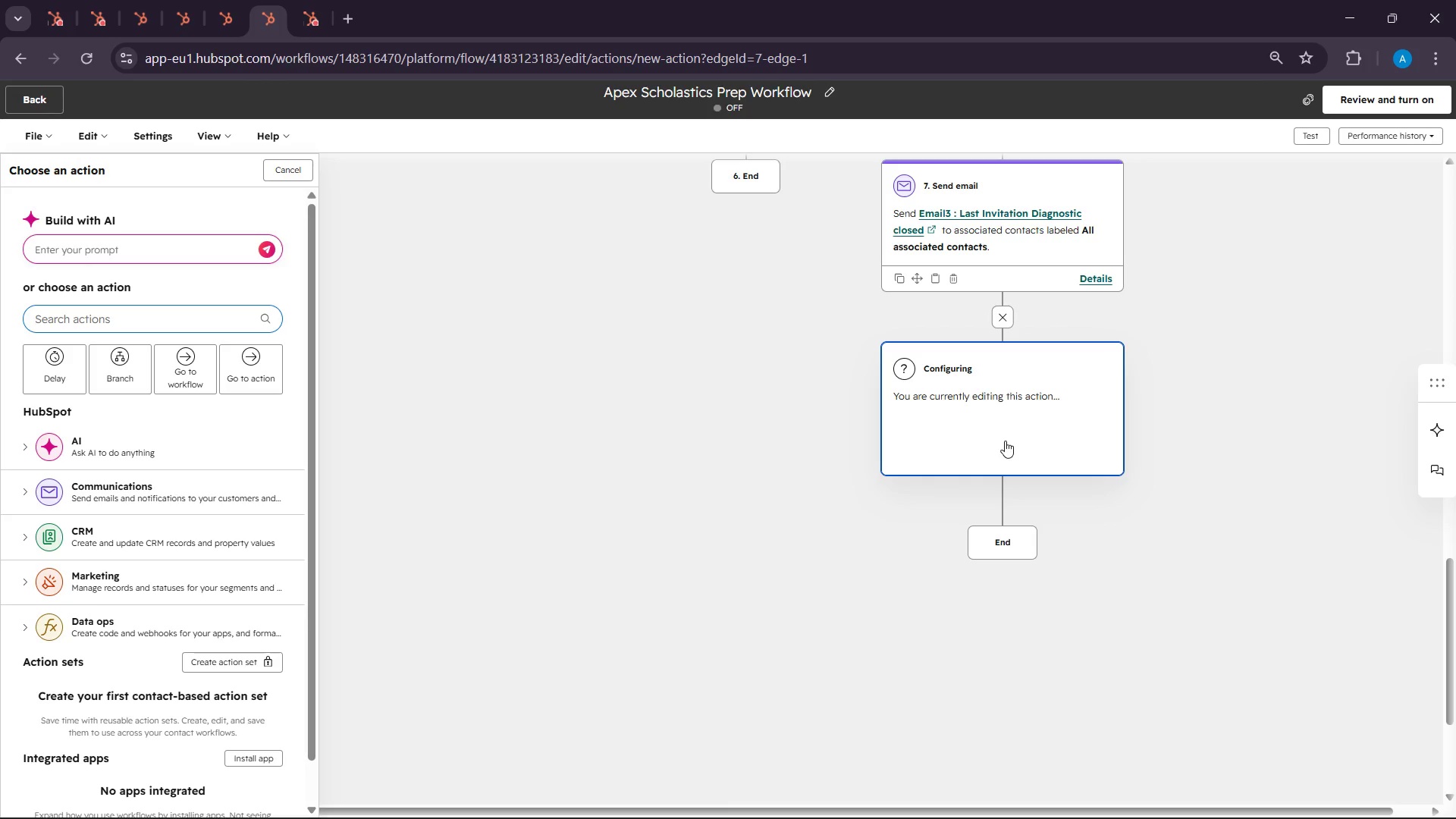 
wait(18.76)
 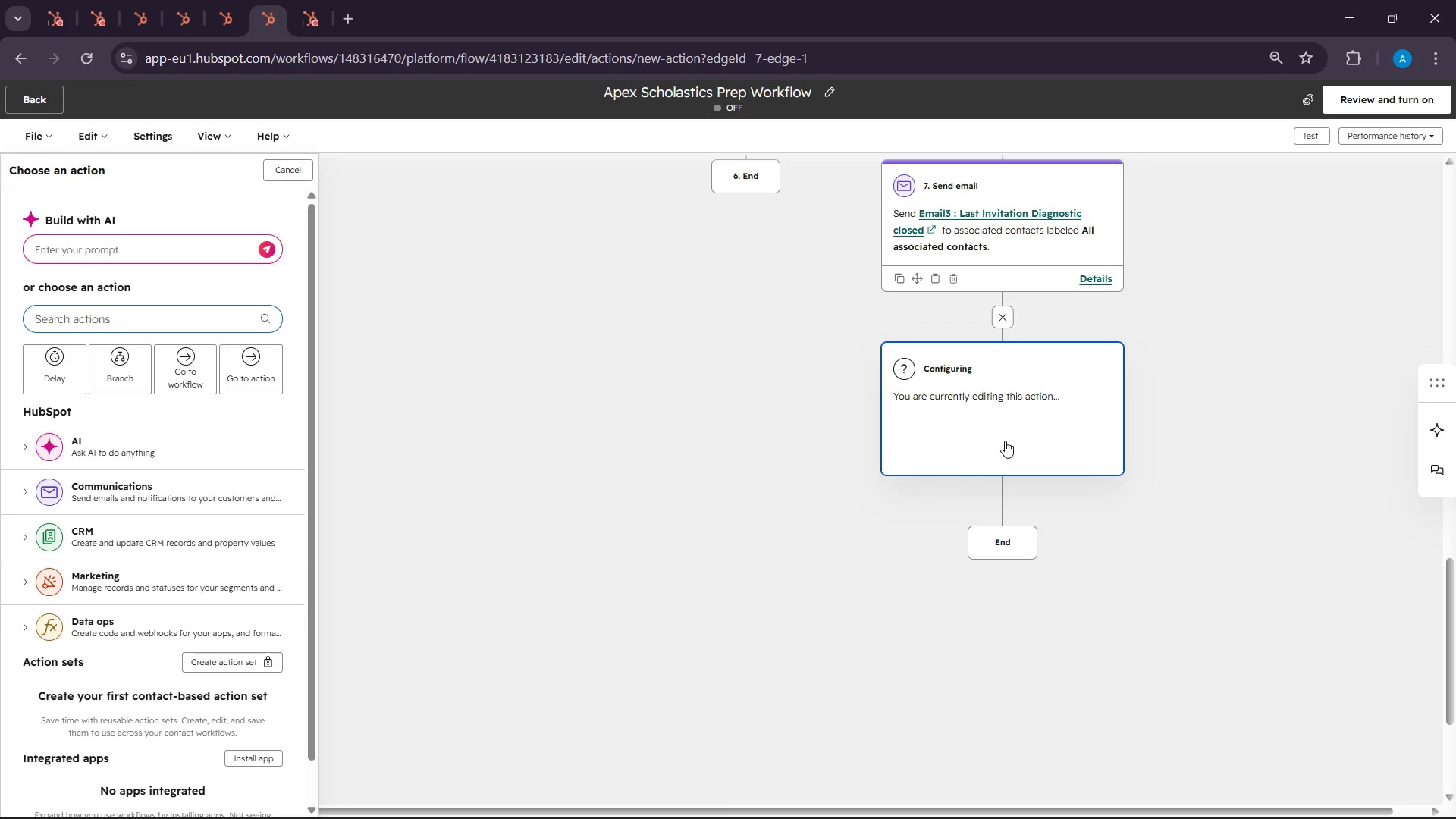 
left_click([139, 499])
 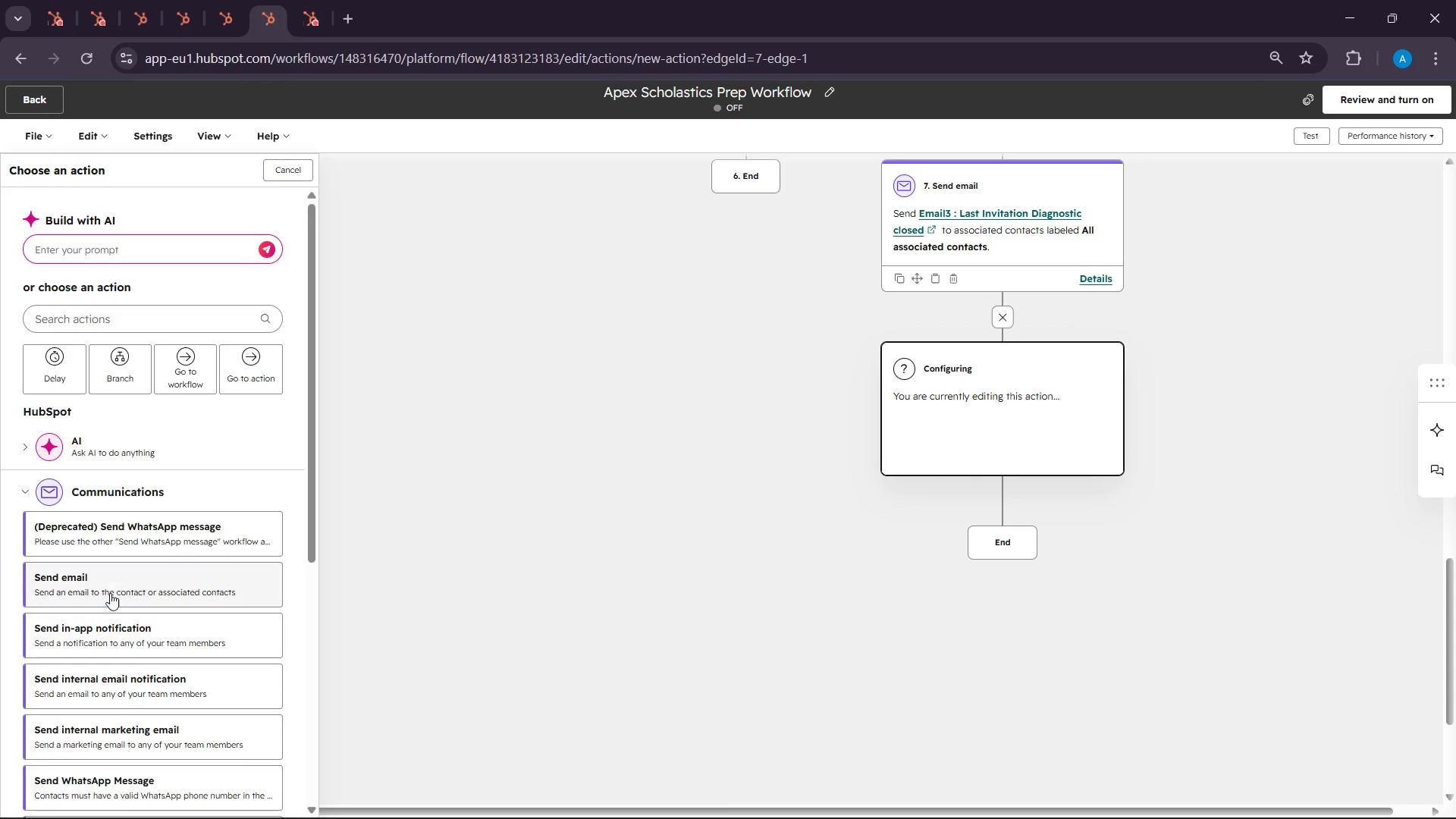 
scroll: coordinate [110, 596], scroll_direction: down, amount: 3.0
 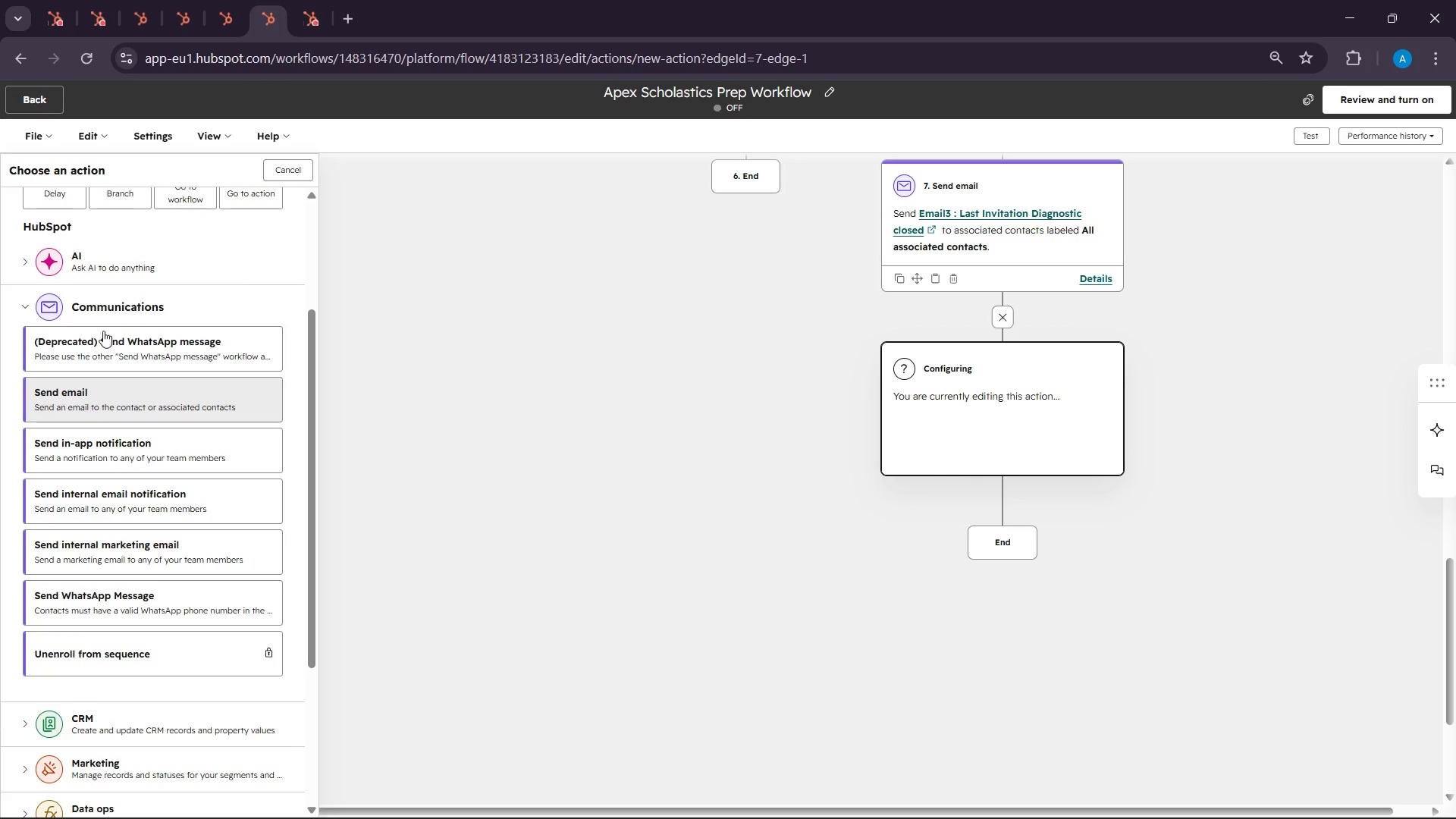 
scroll: coordinate [140, 390], scroll_direction: up, amount: 4.0
 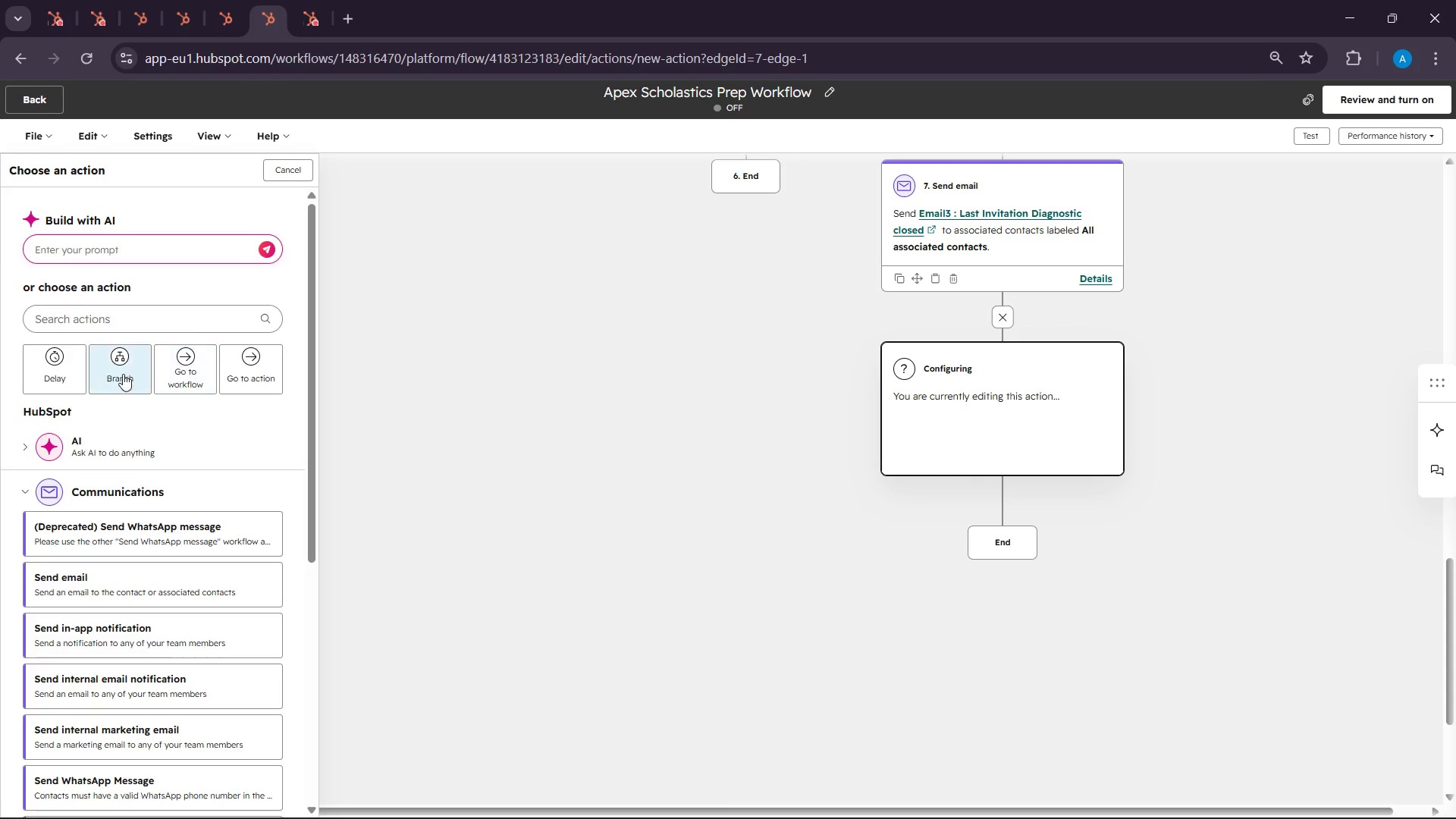 
left_click([123, 374])
 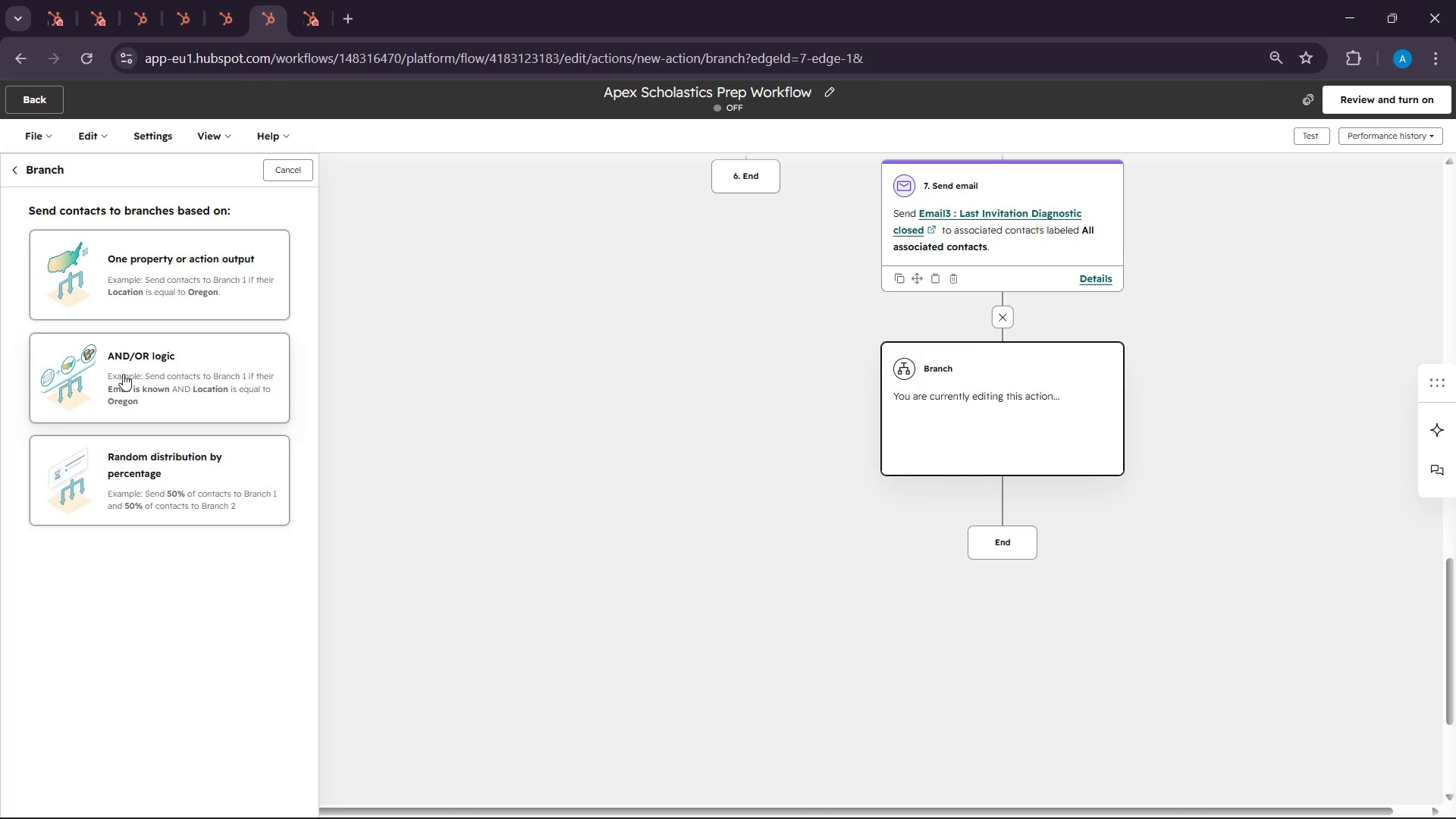 
wait(43.68)
 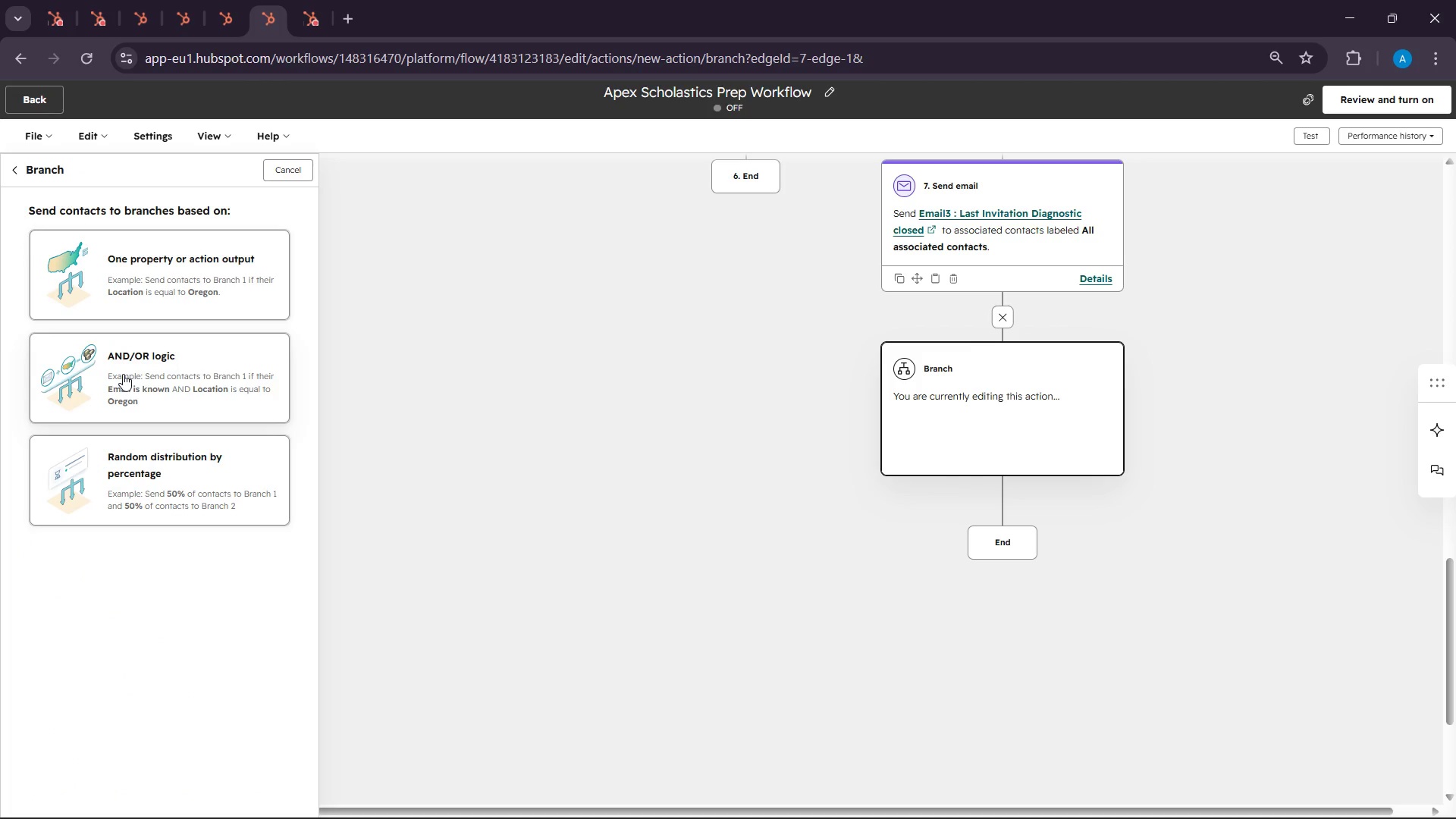 
mouse_move([154, 344])
 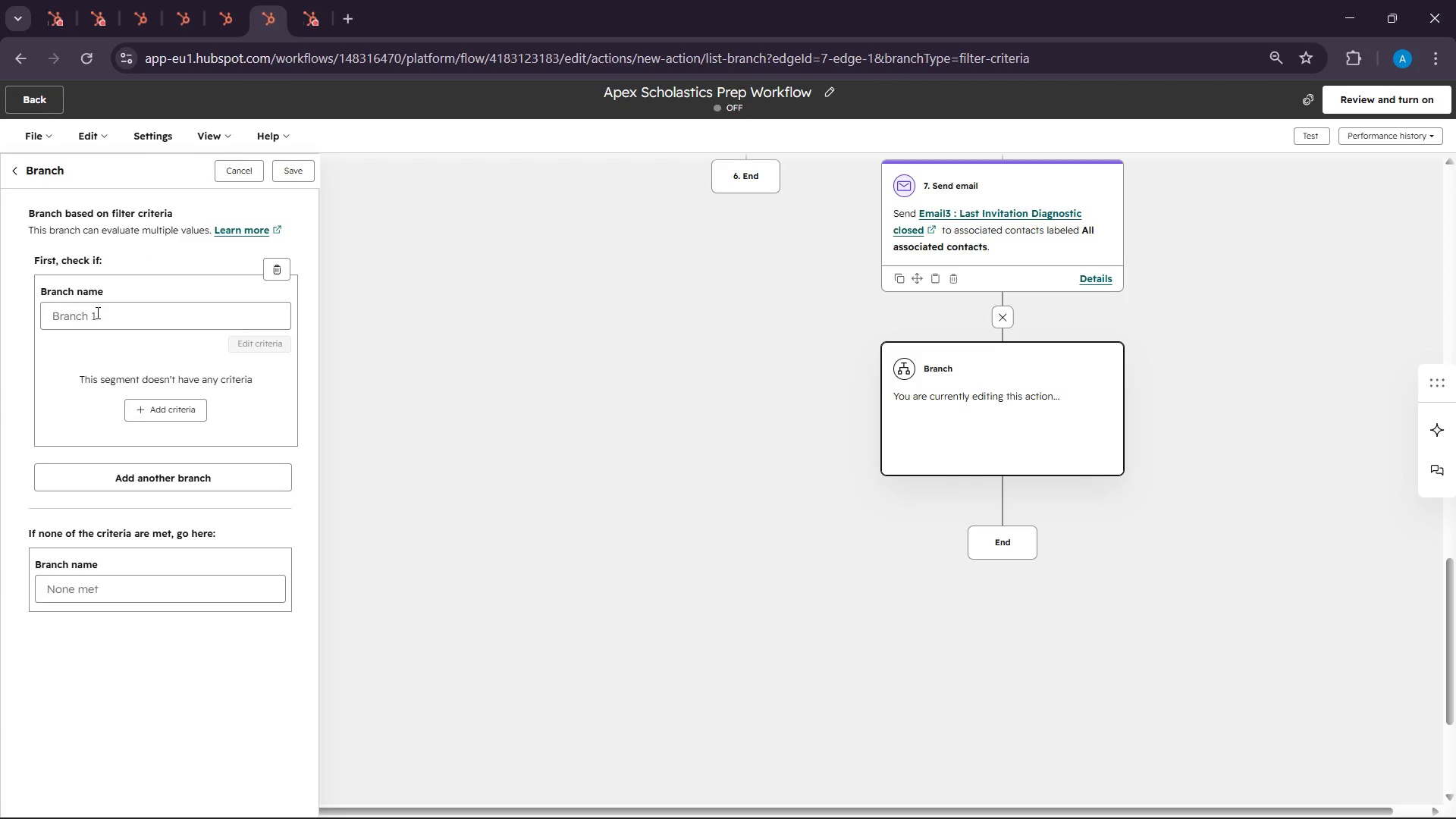 
left_click([97, 307])
 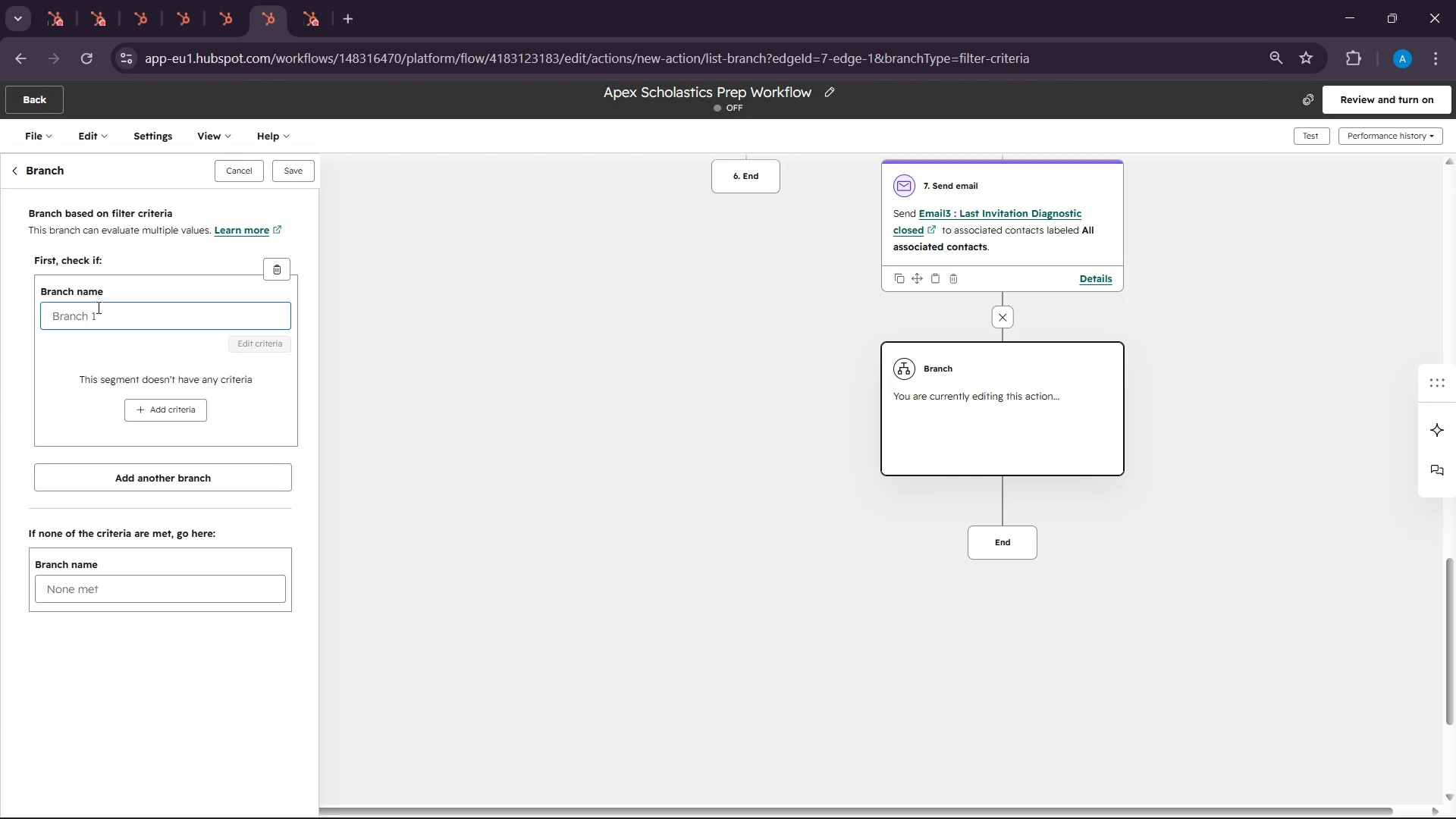 
wait(5.28)
 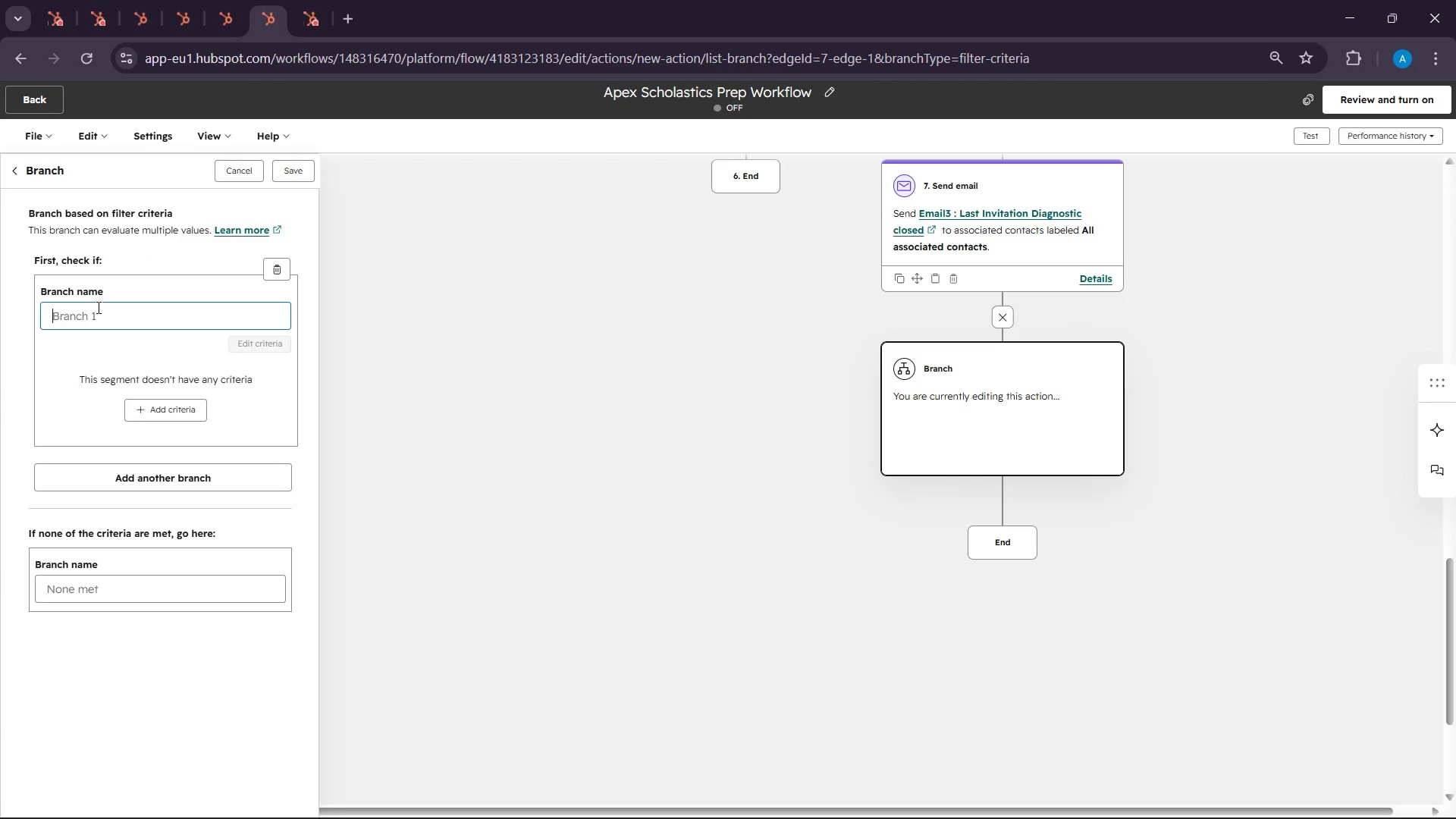 
type(Meeting Booked)
 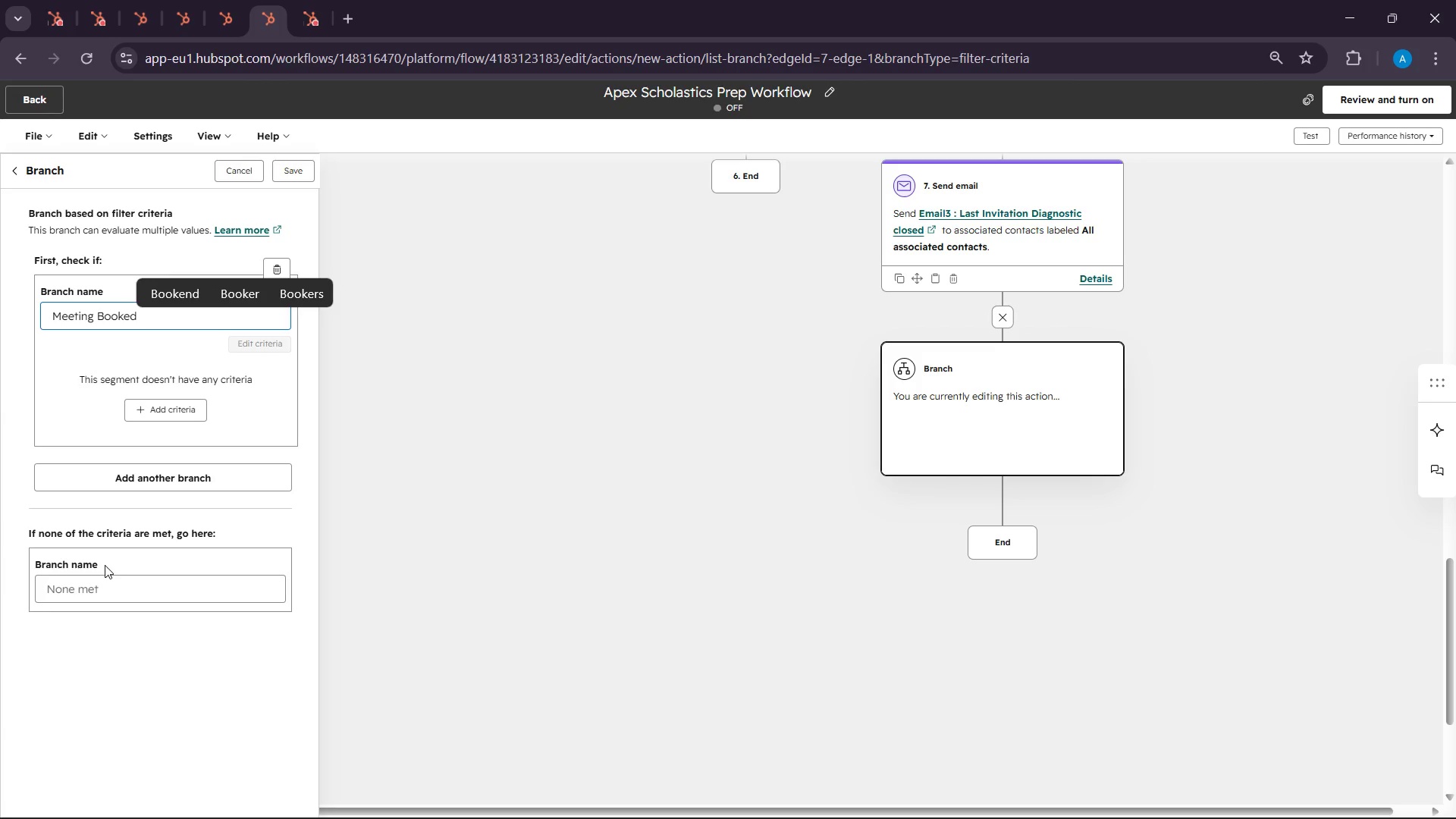 
left_click([96, 589])
 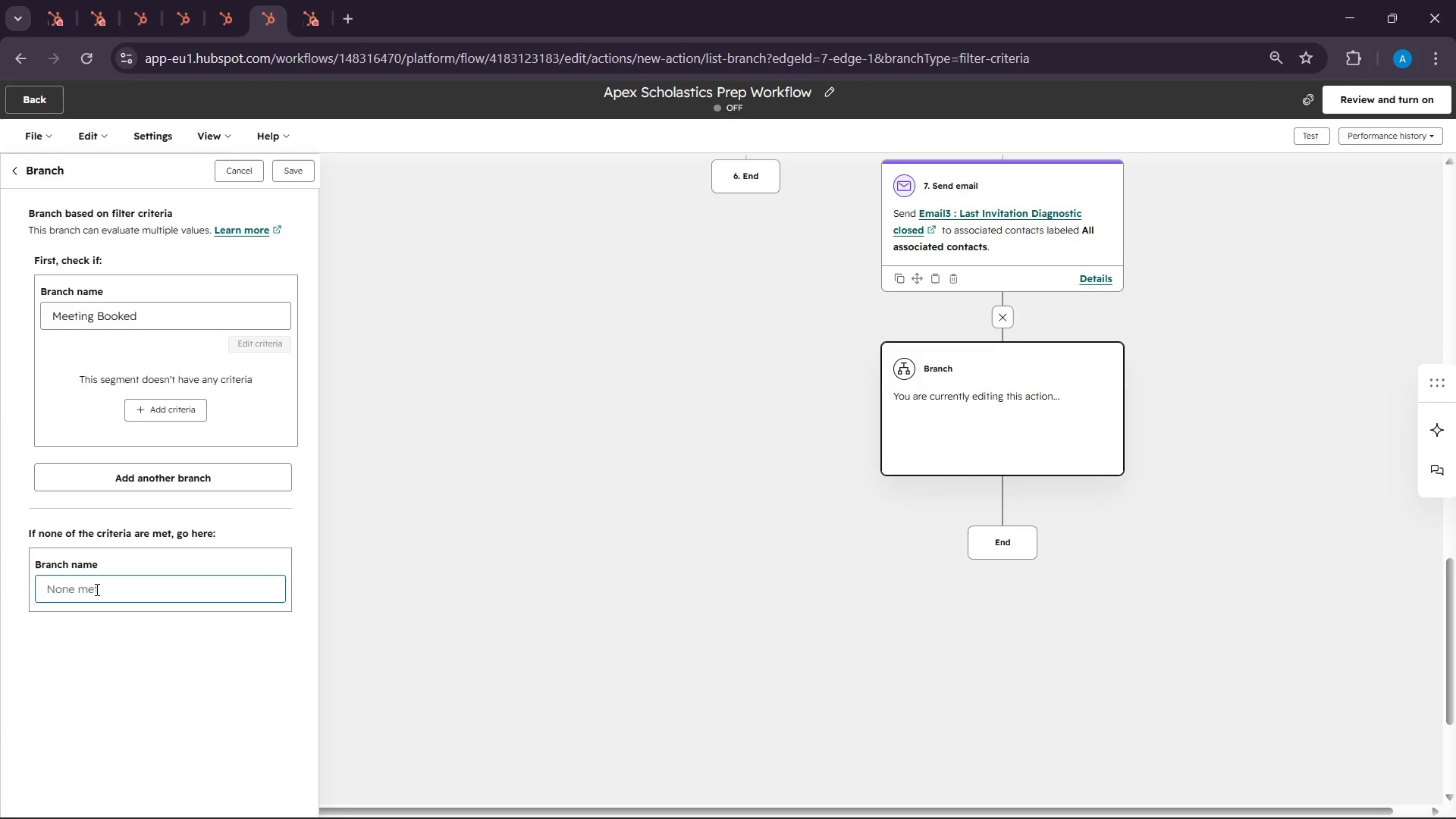 
type(Meeting not Booked)
 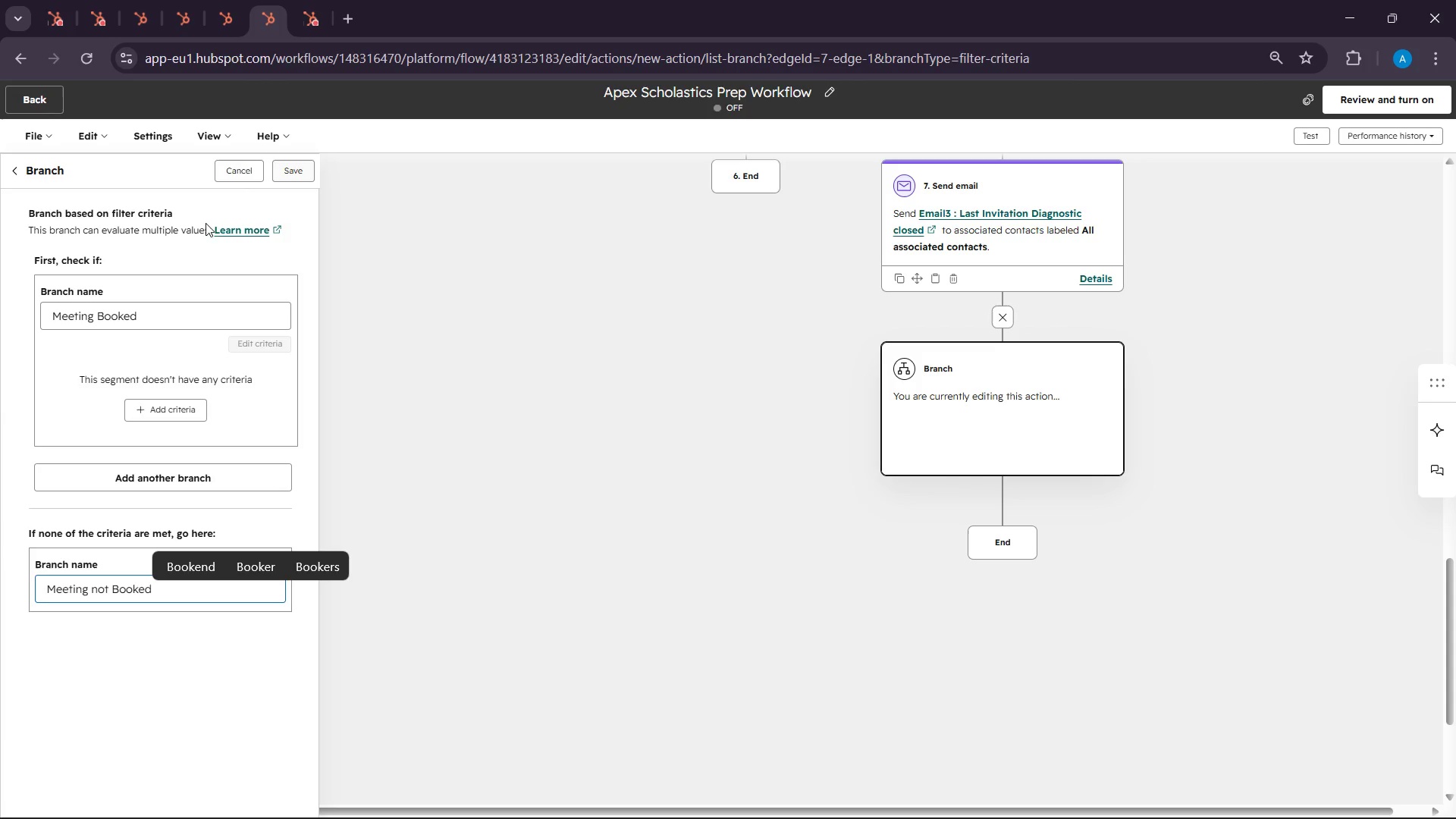 
left_click([155, 403])
 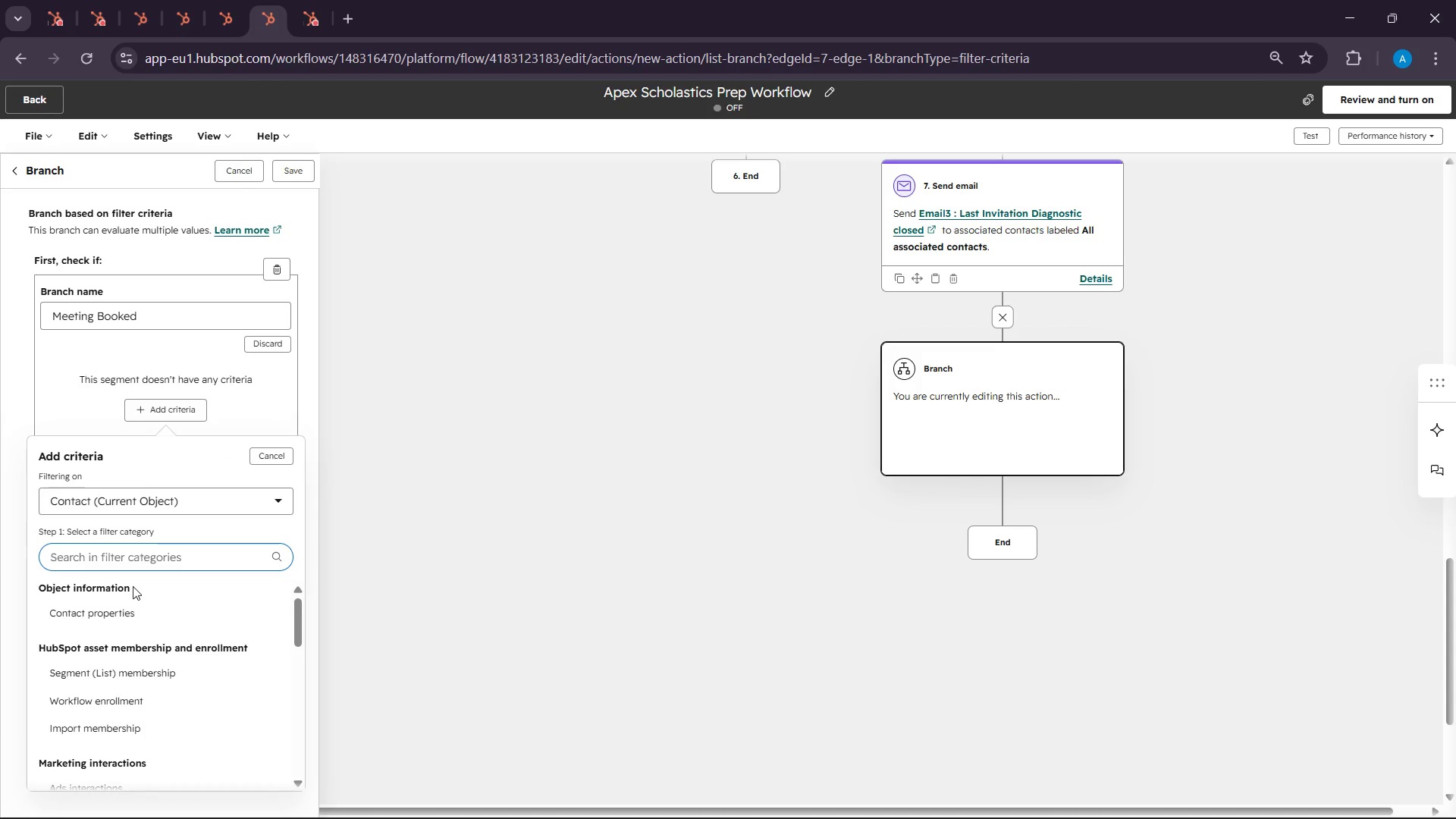 
scroll: coordinate [133, 586], scroll_direction: down, amount: 2.0
 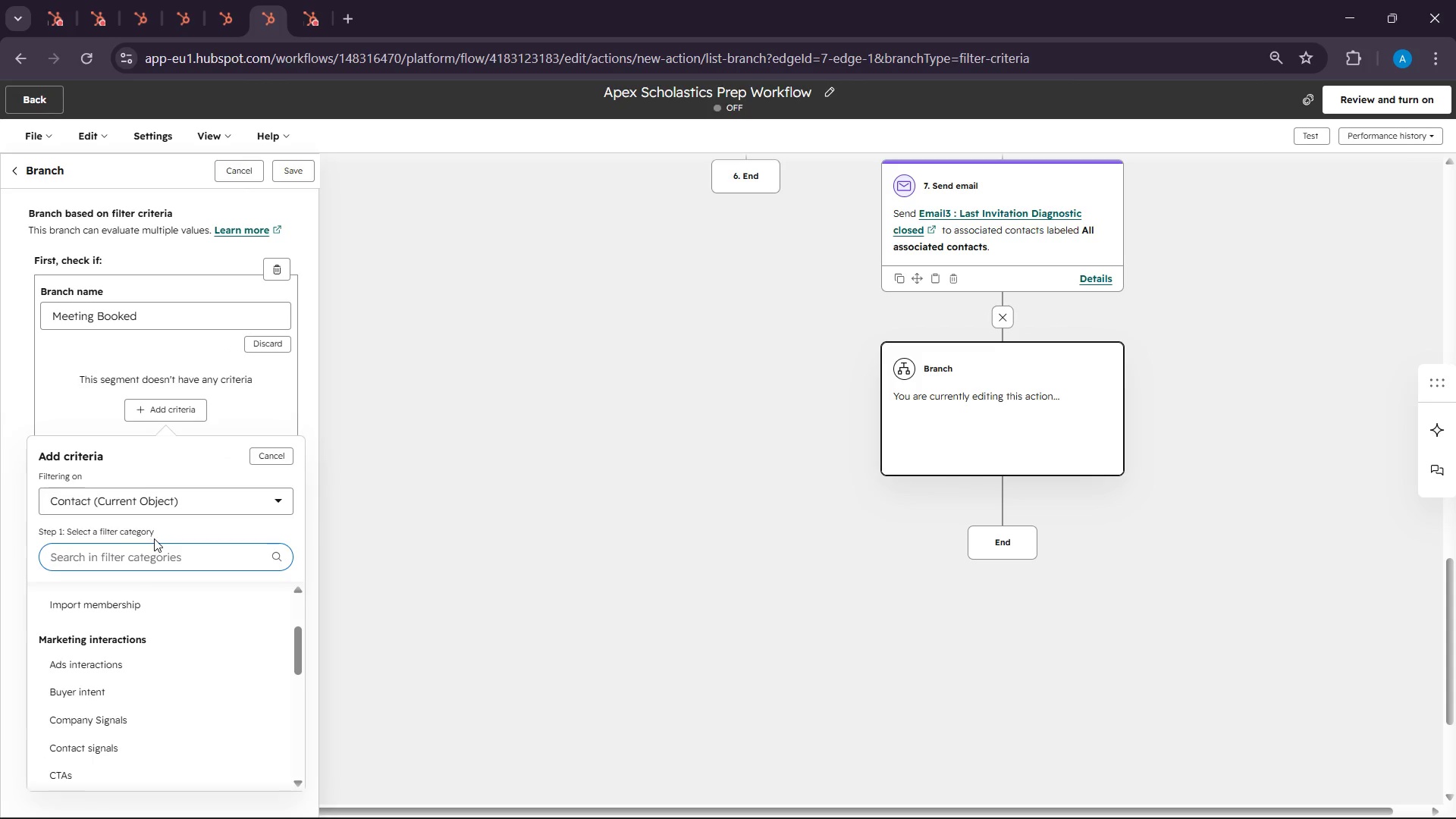 
scroll: coordinate [154, 538], scroll_direction: up, amount: 3.0
 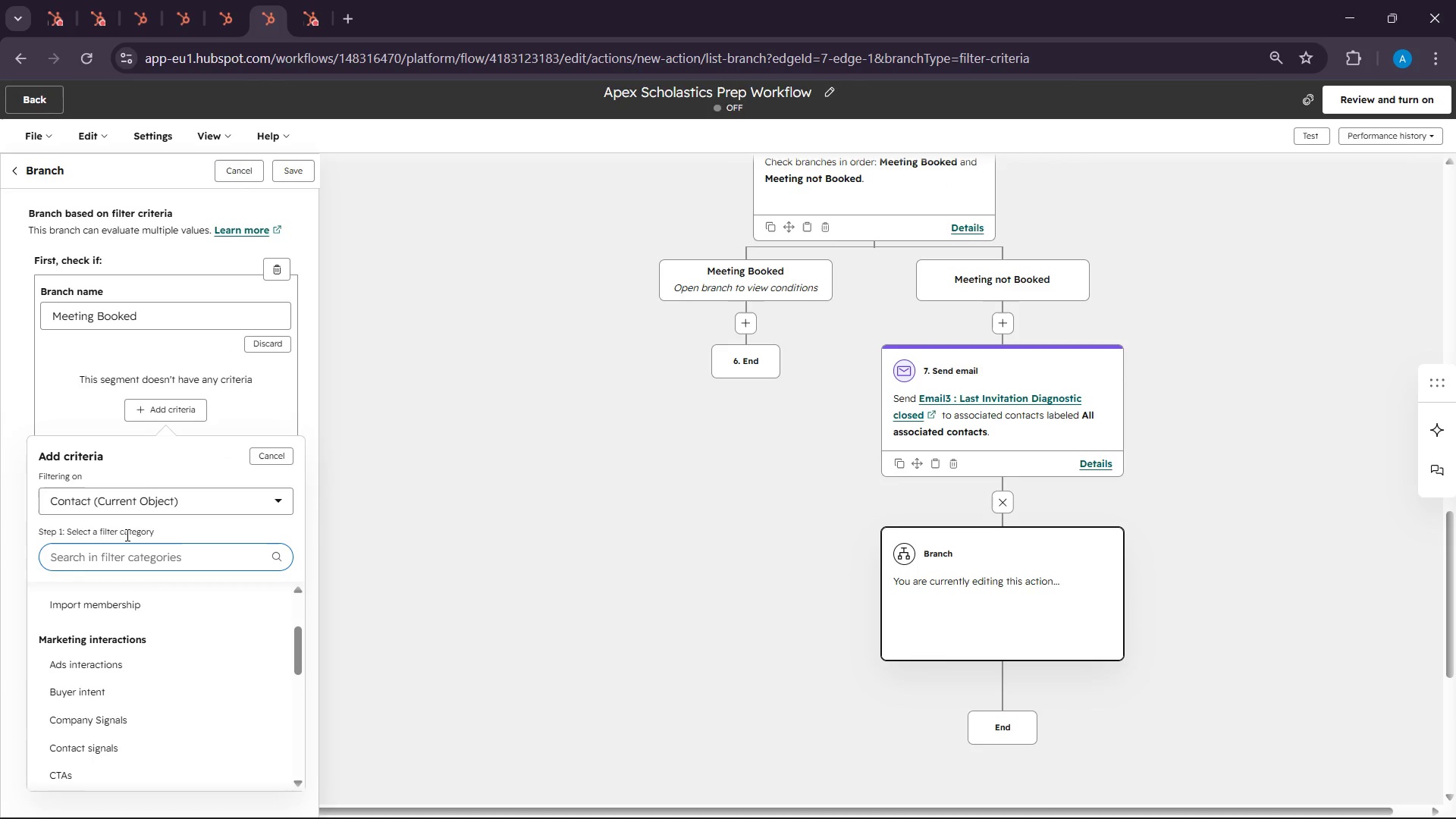 
type(market)
 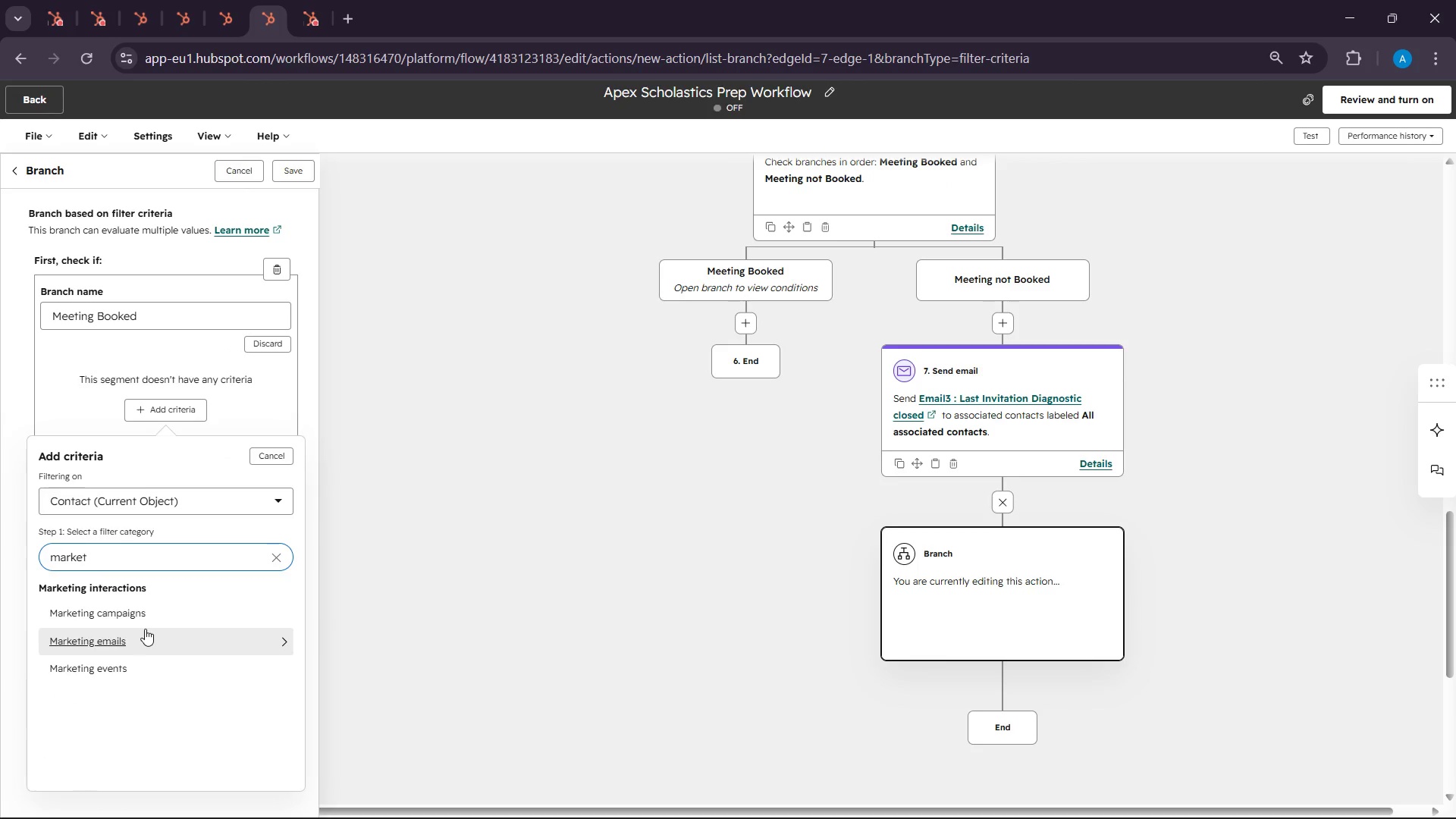 
left_click([145, 630])
 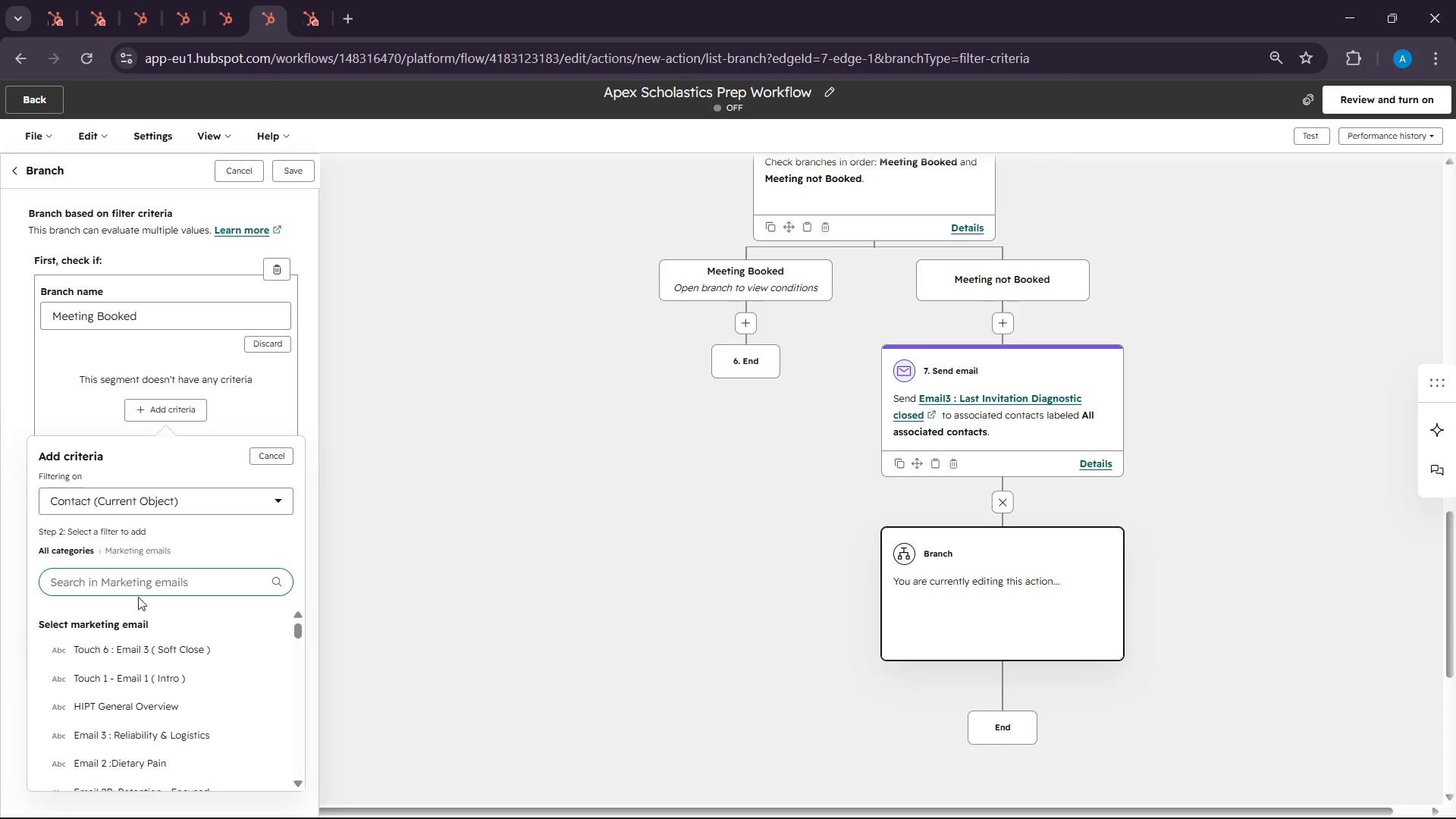 
left_click([131, 584])
 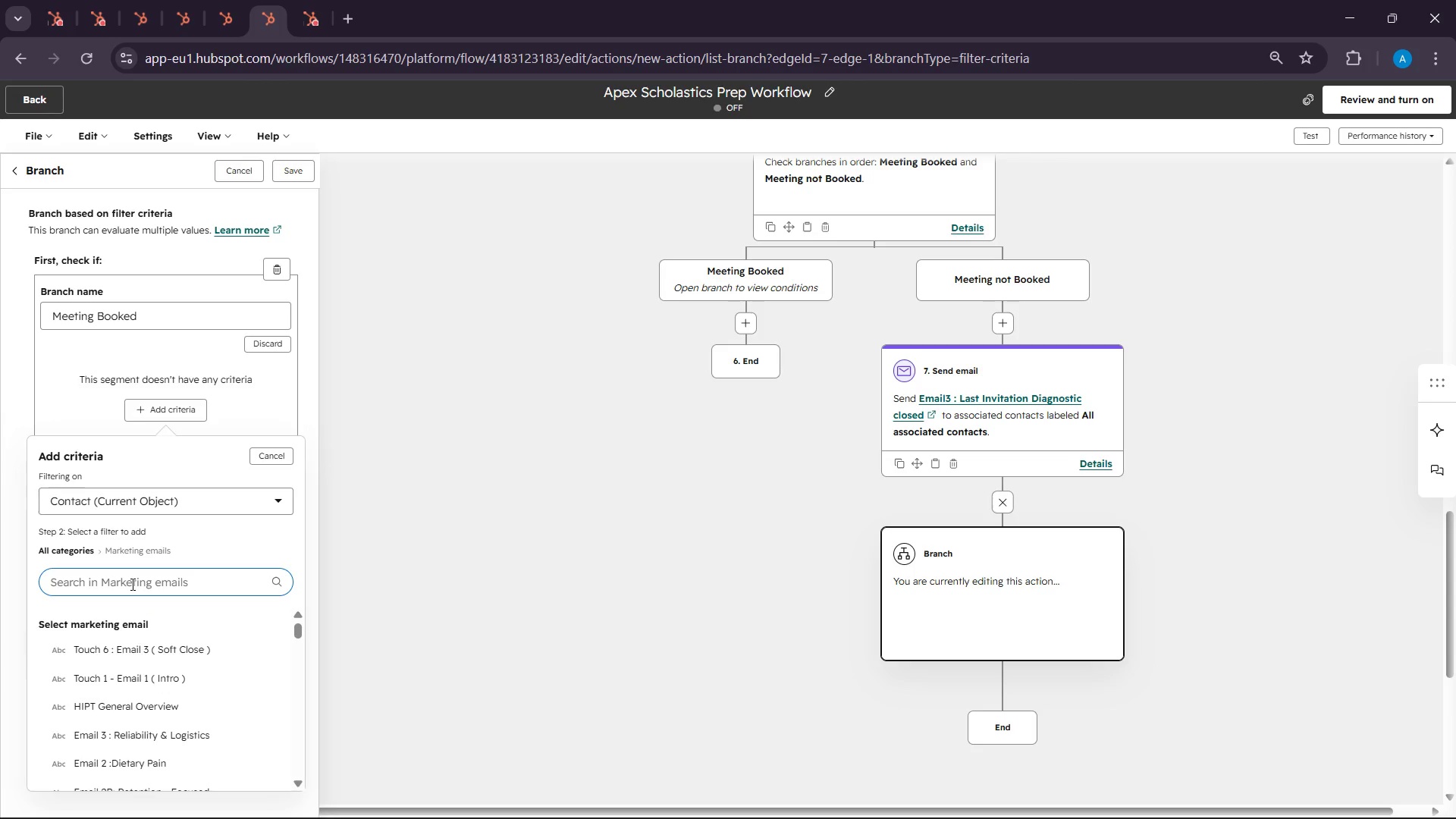 
key(Control+V)
 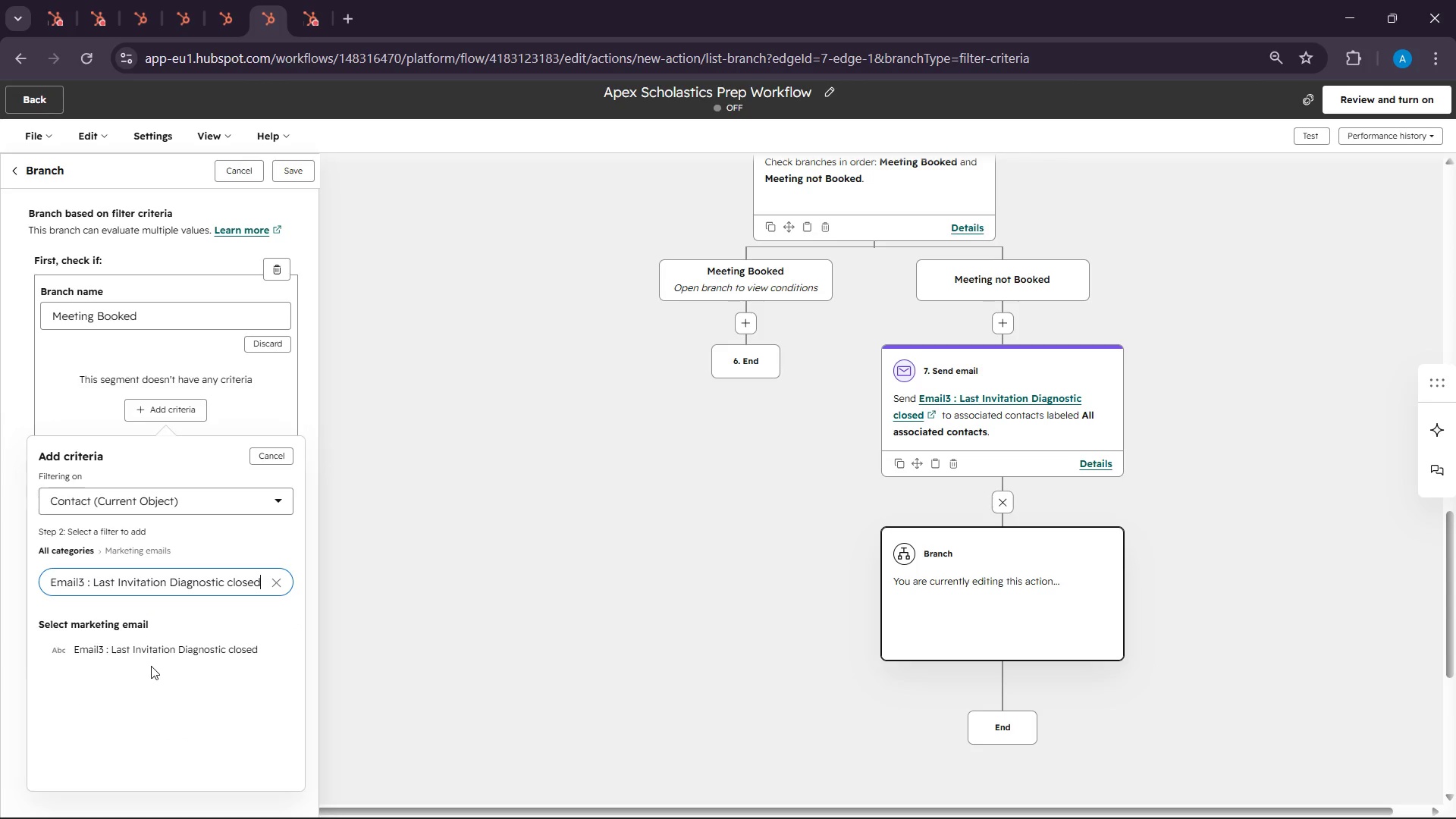 
left_click([150, 651])
 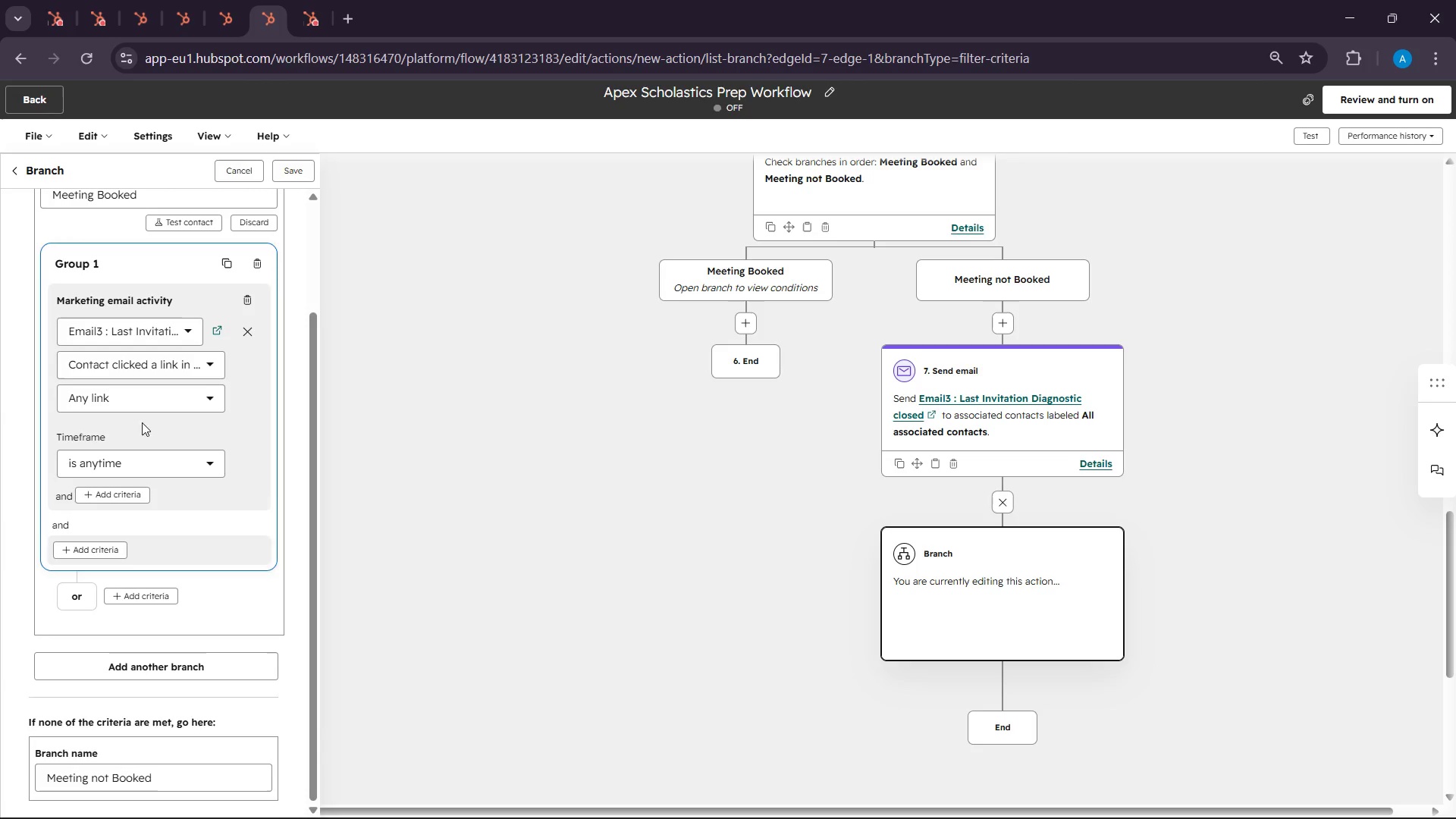 
left_click([144, 402])
 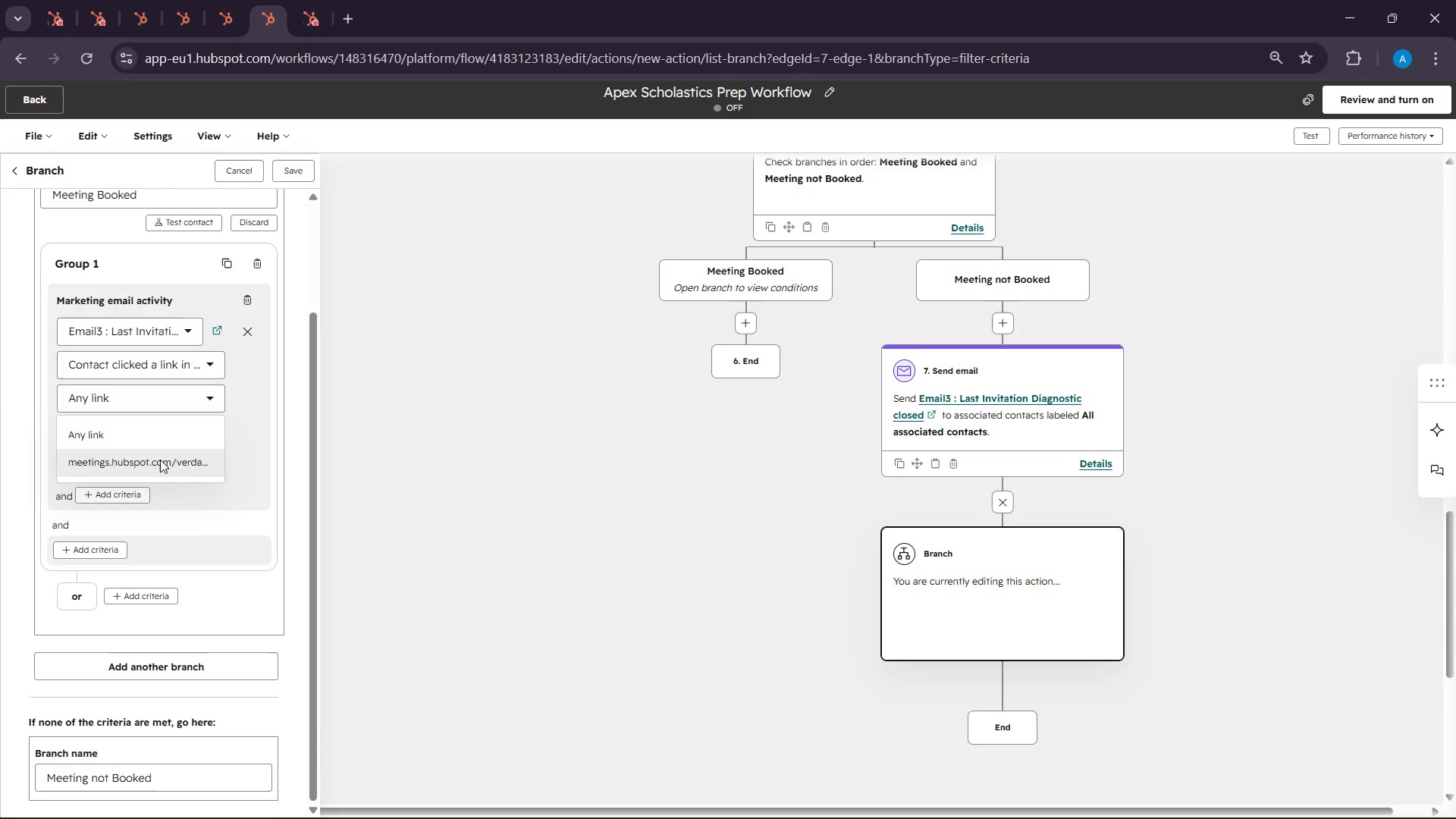 
left_click([159, 457])
 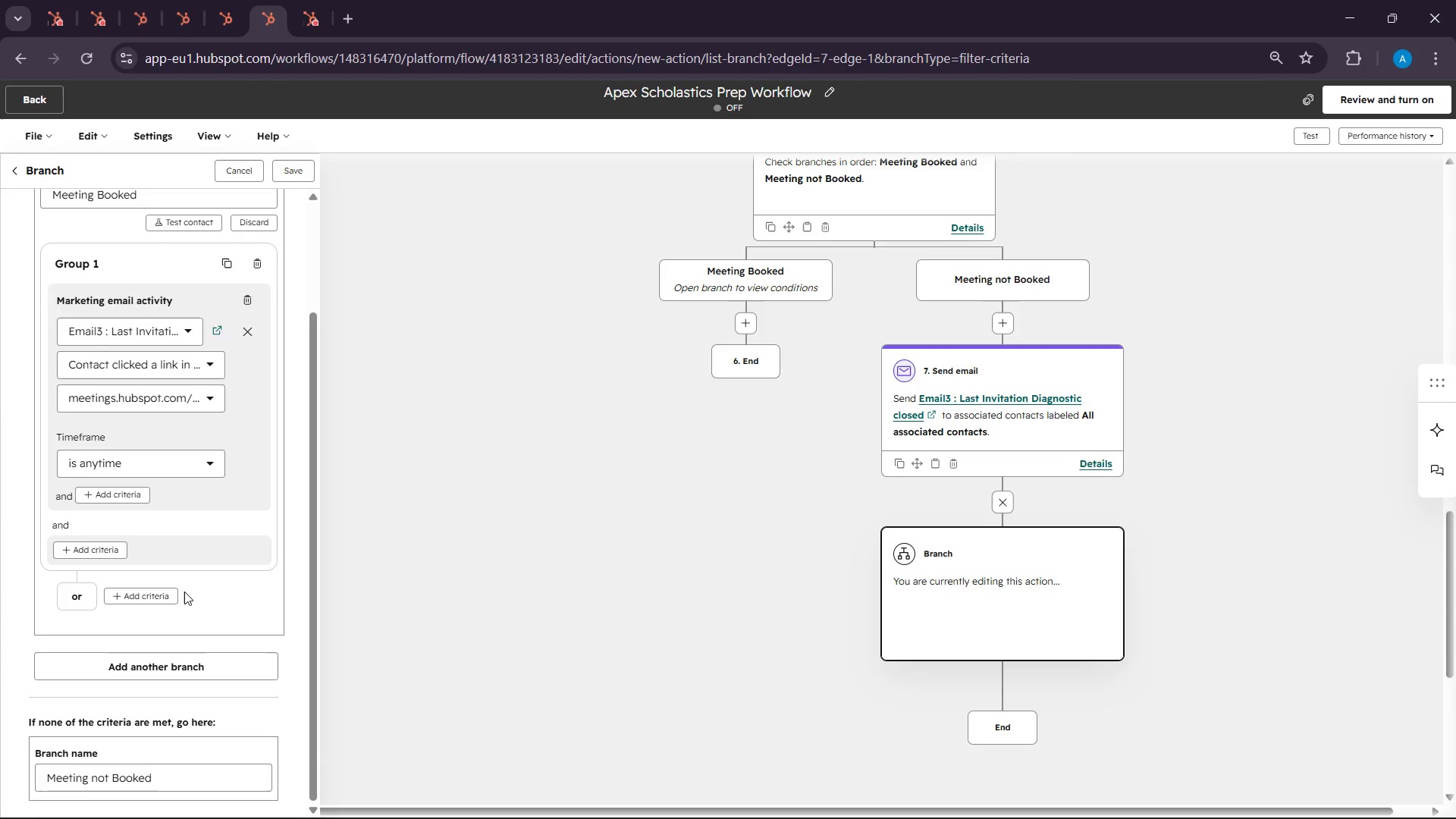 
scroll: coordinate [187, 585], scroll_direction: up, amount: 7.0
 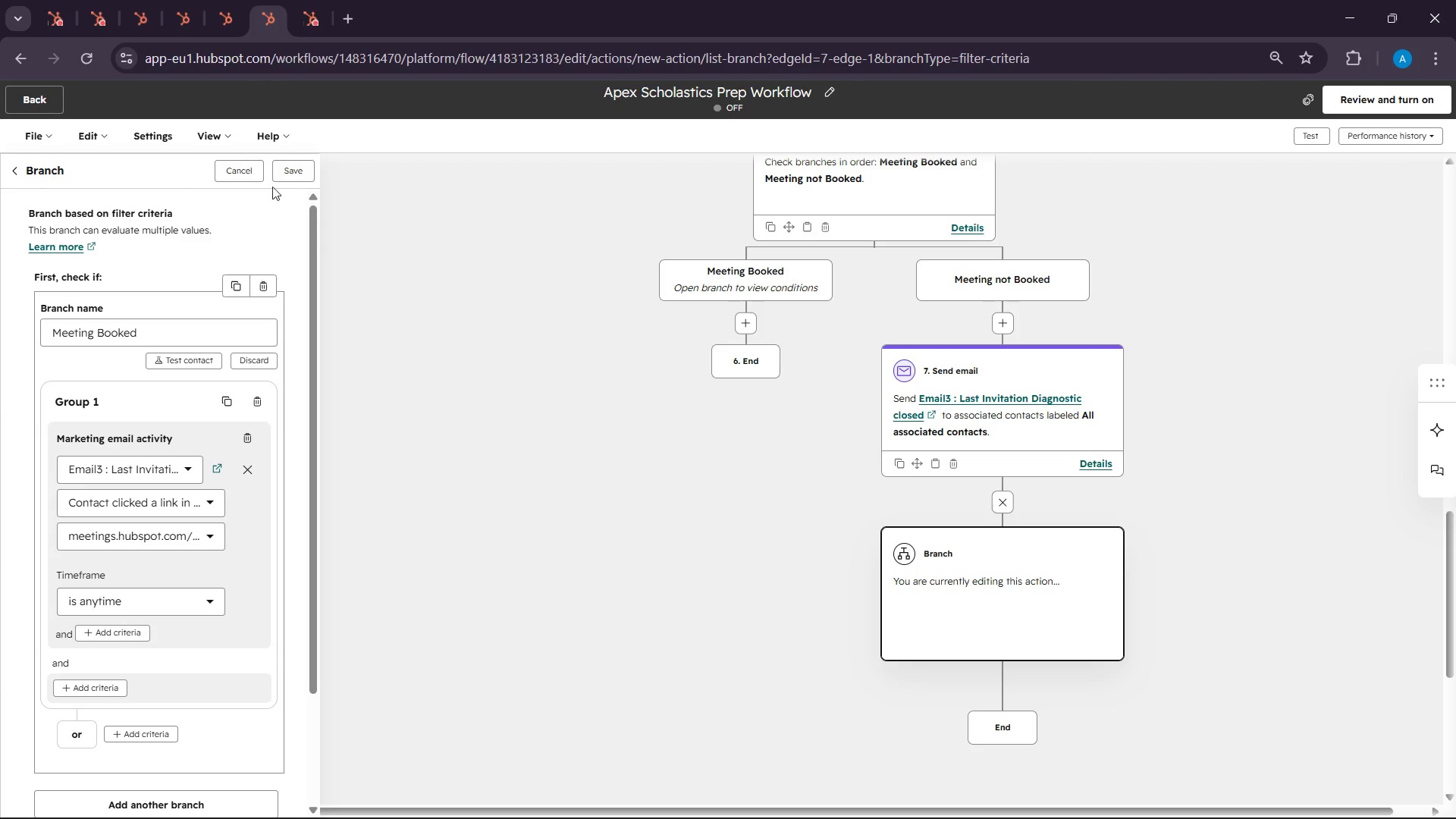 
left_click([272, 182])
 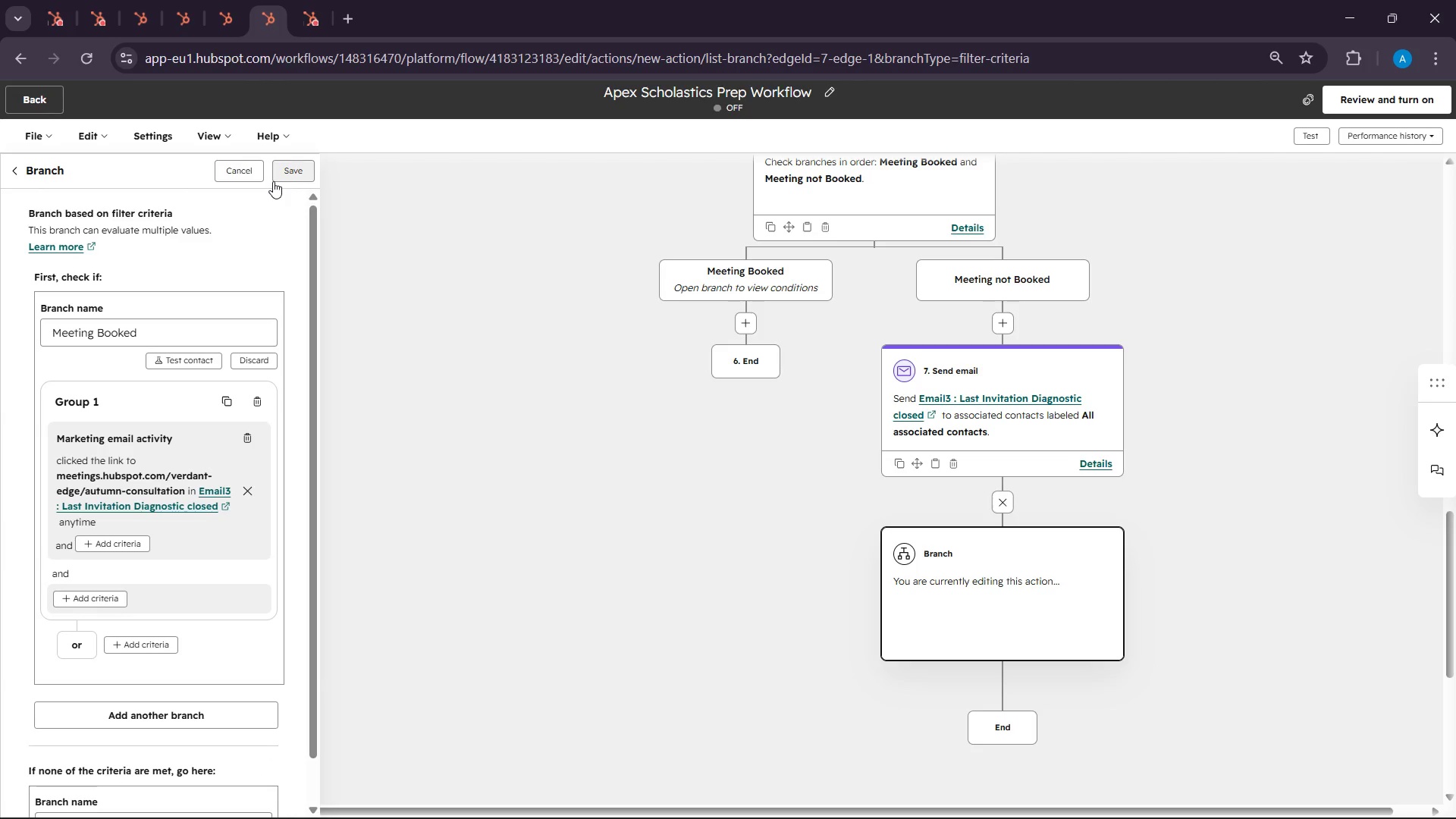 
left_click([273, 181])
 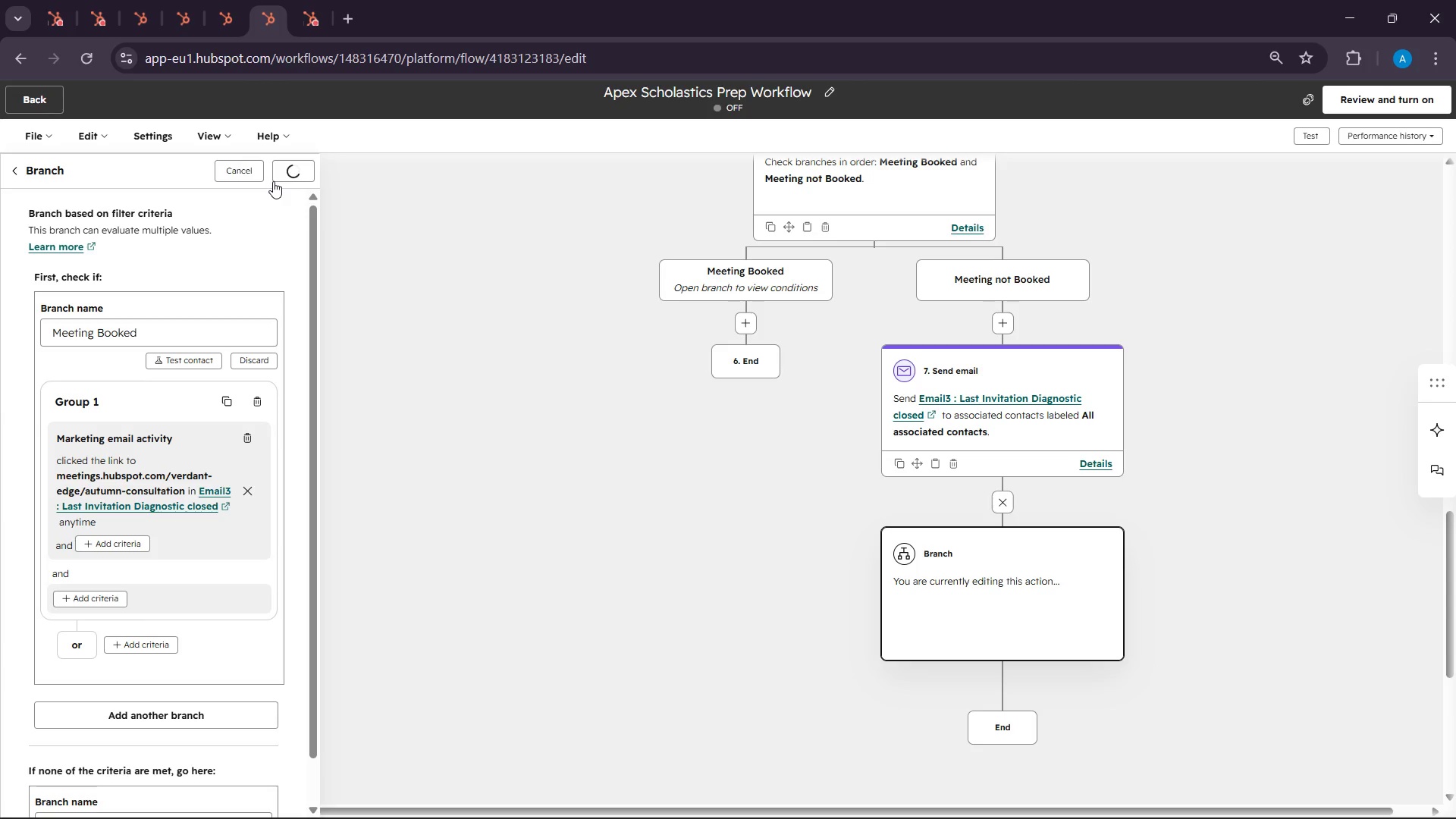 
mouse_move([1056, 488])
 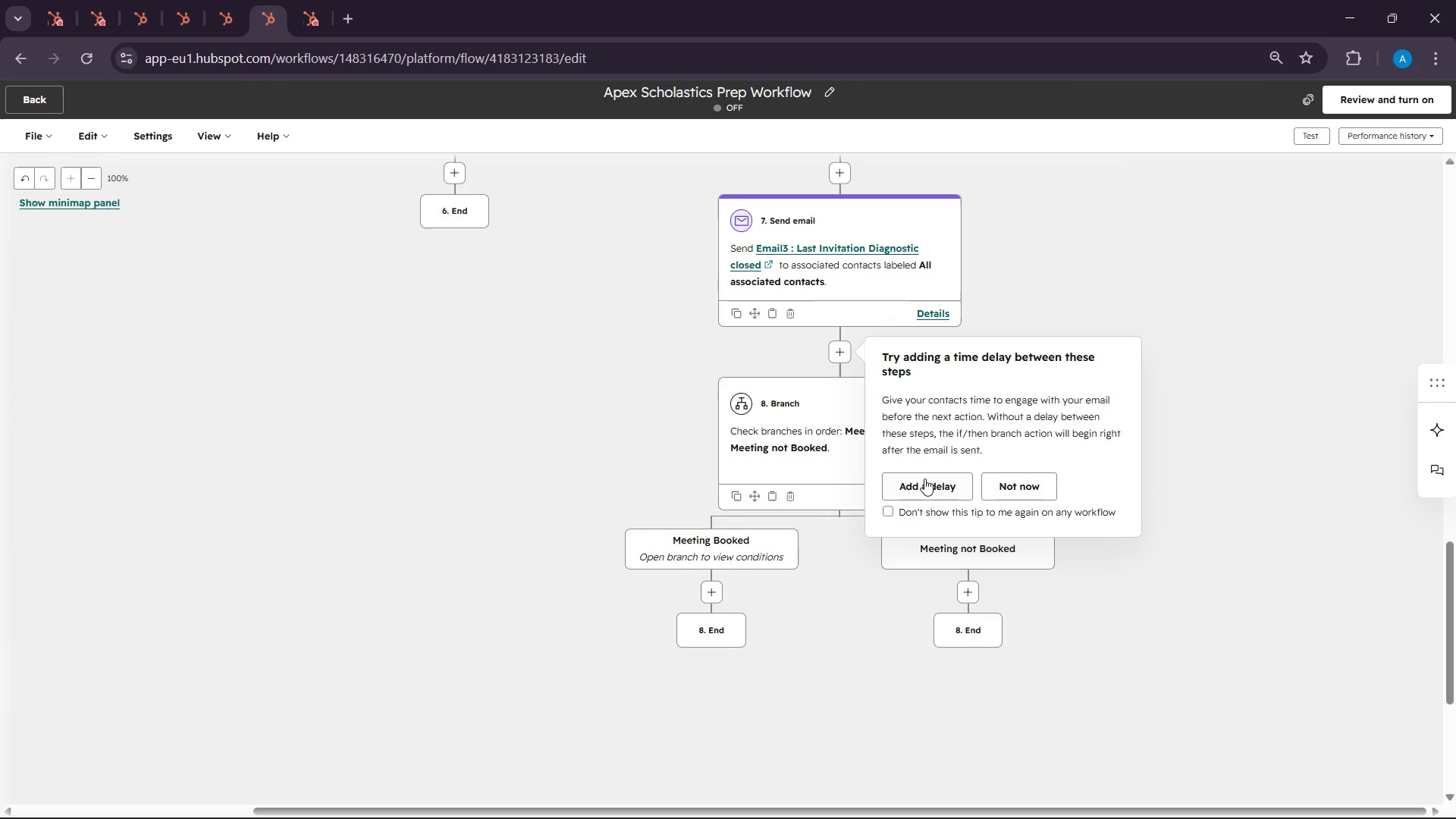 
left_click([922, 482])
 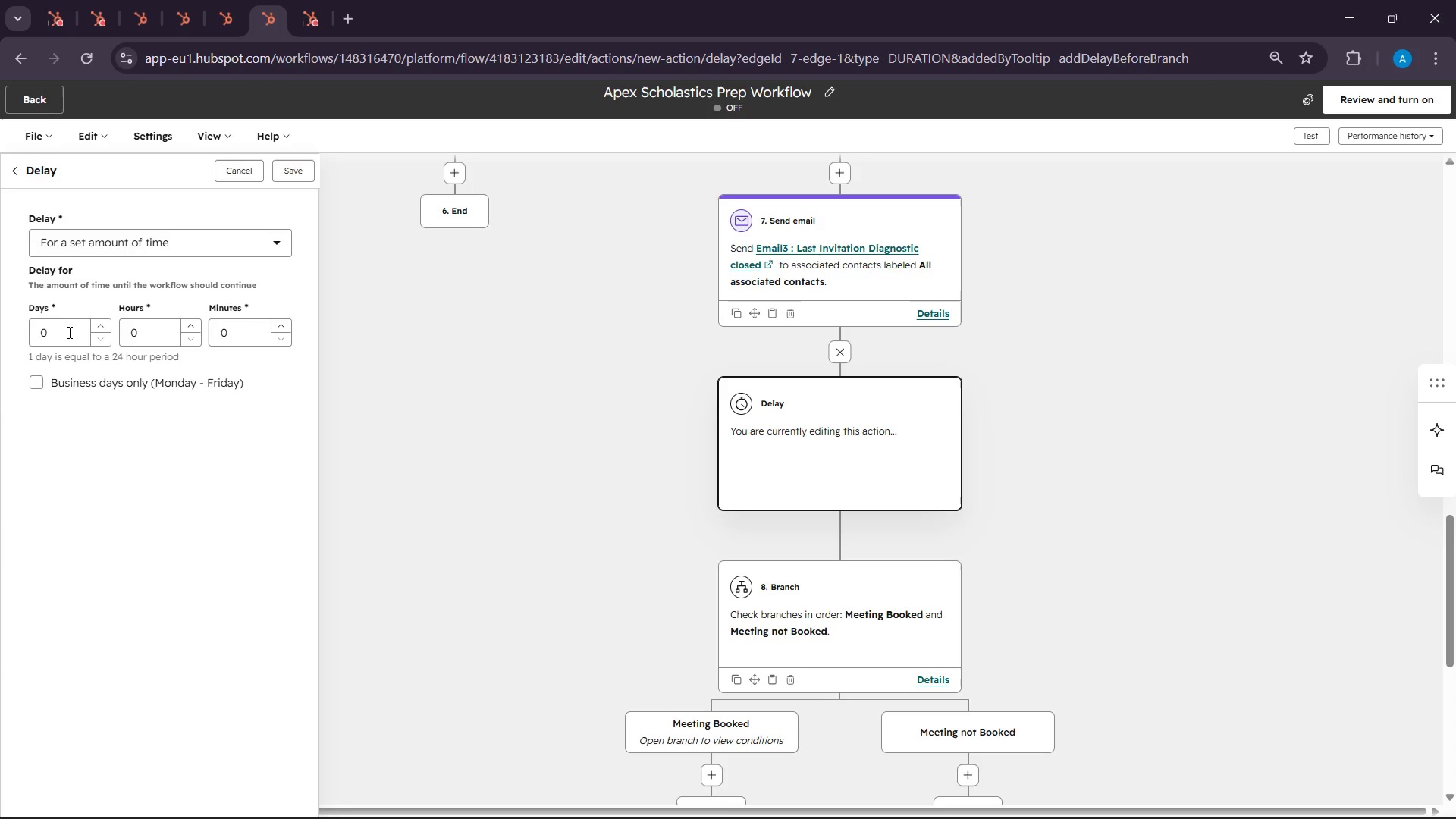 
double_click([95, 324])
 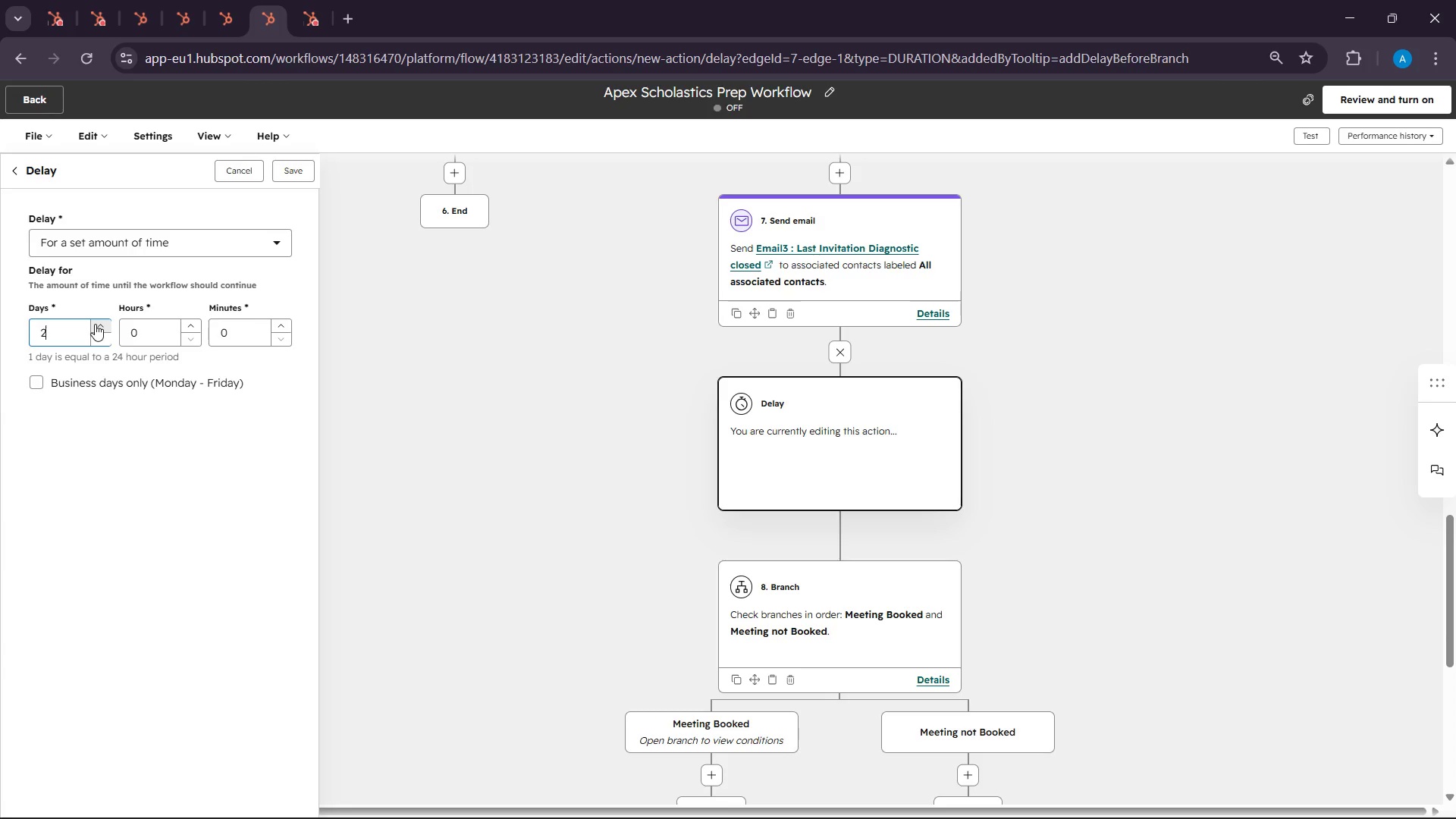 
wait(9.22)
 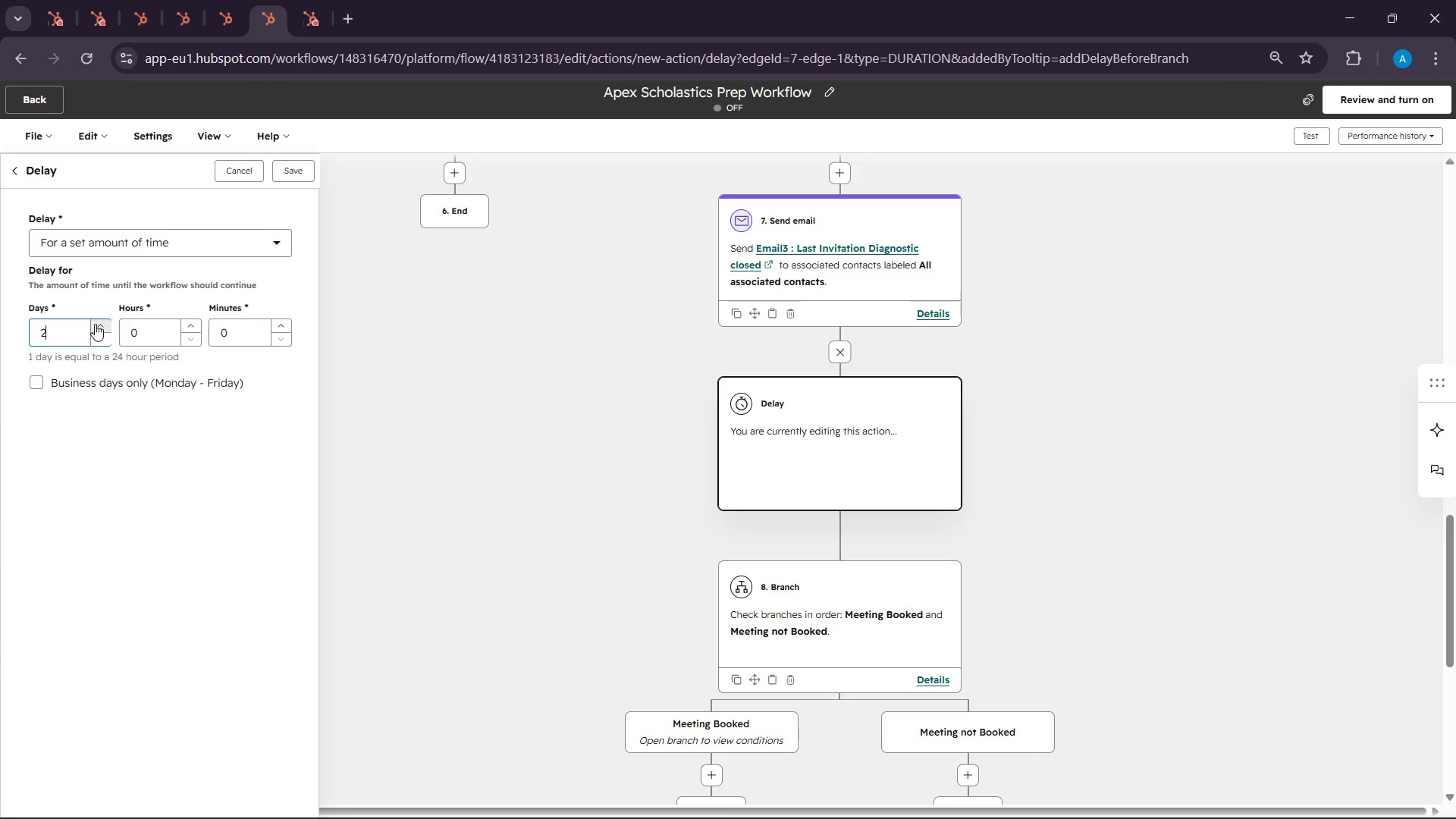 
left_click([95, 324])
 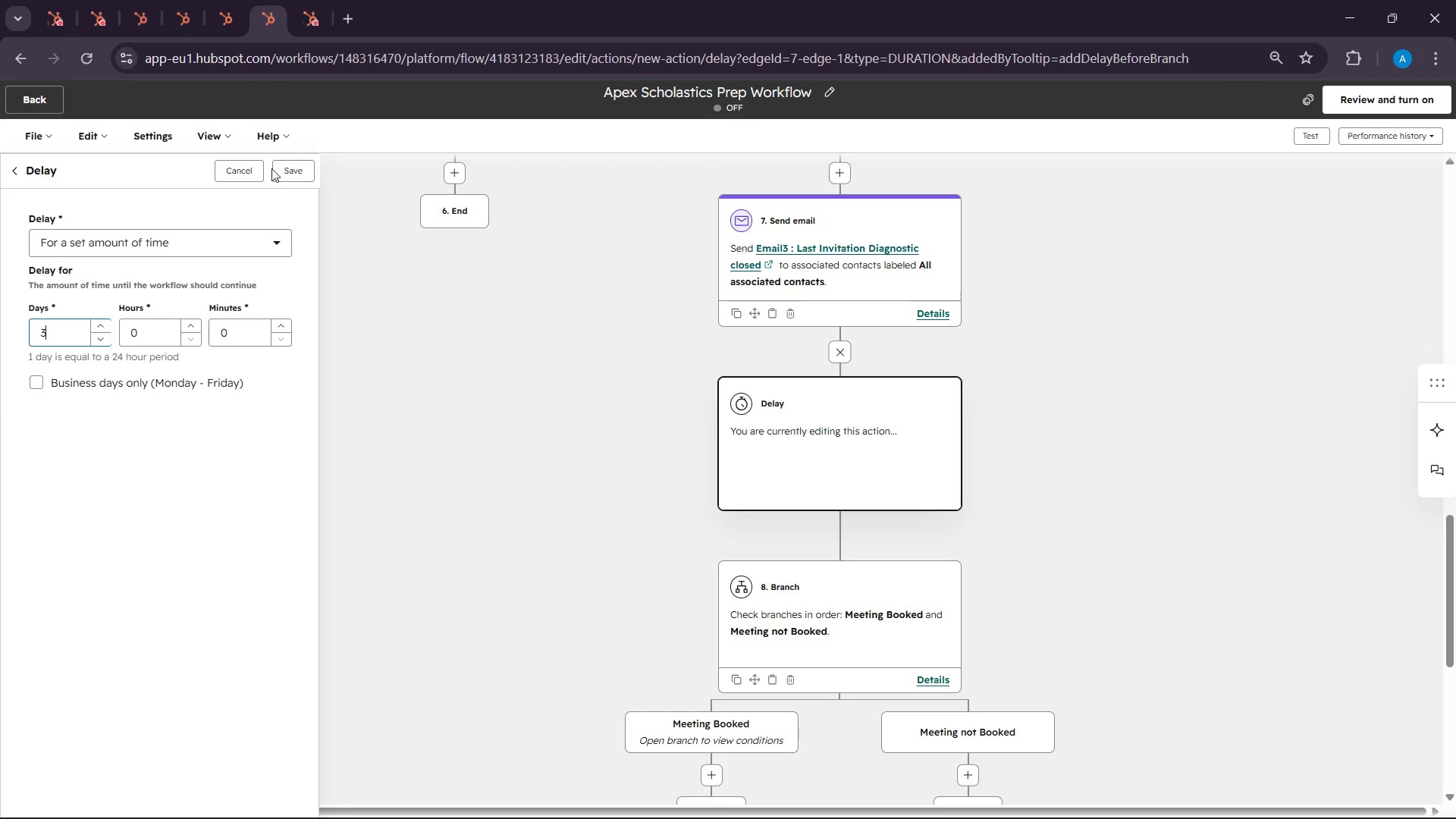 
left_click([279, 165])
 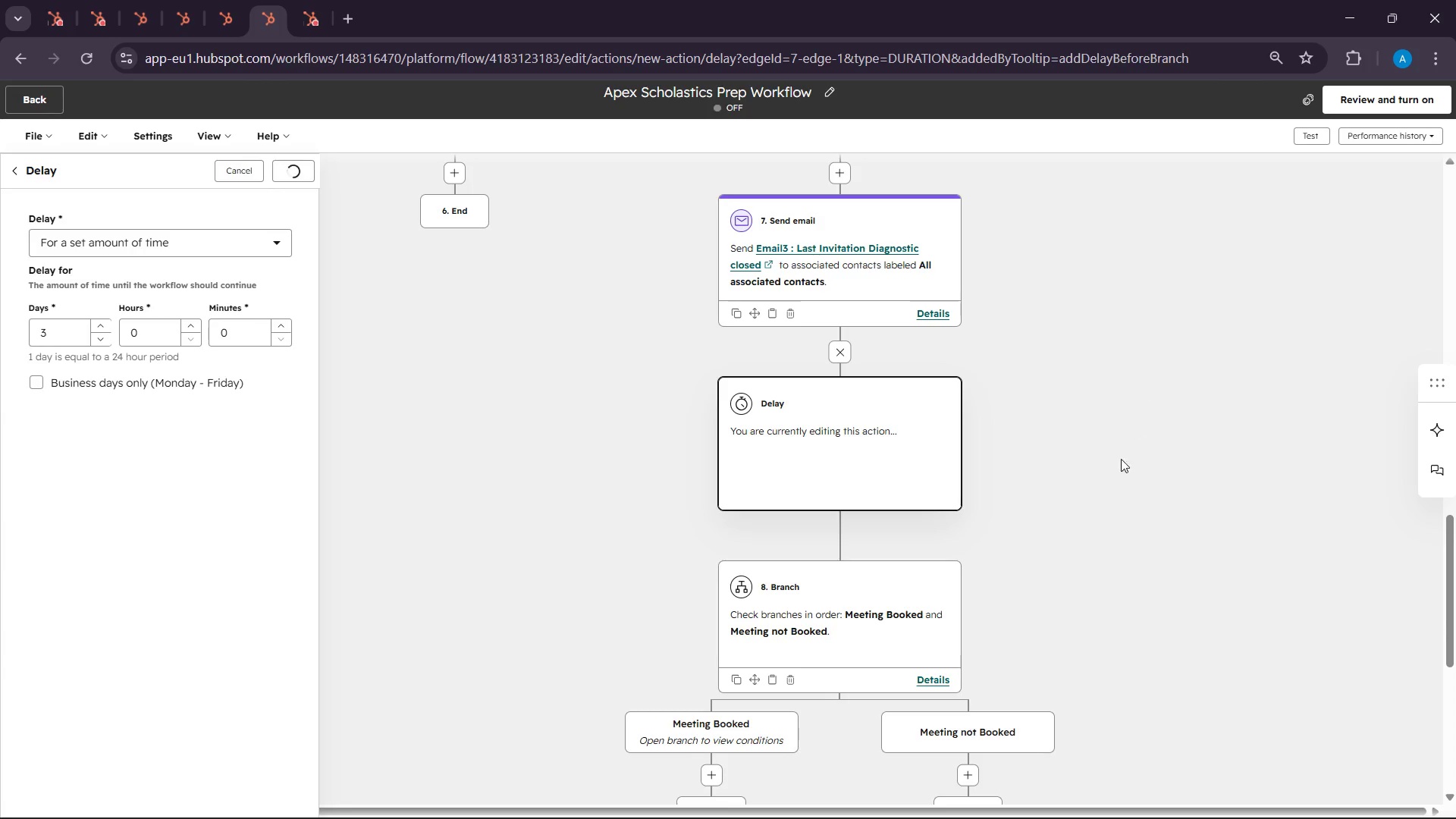 
scroll: coordinate [1116, 470], scroll_direction: down, amount: 6.0
 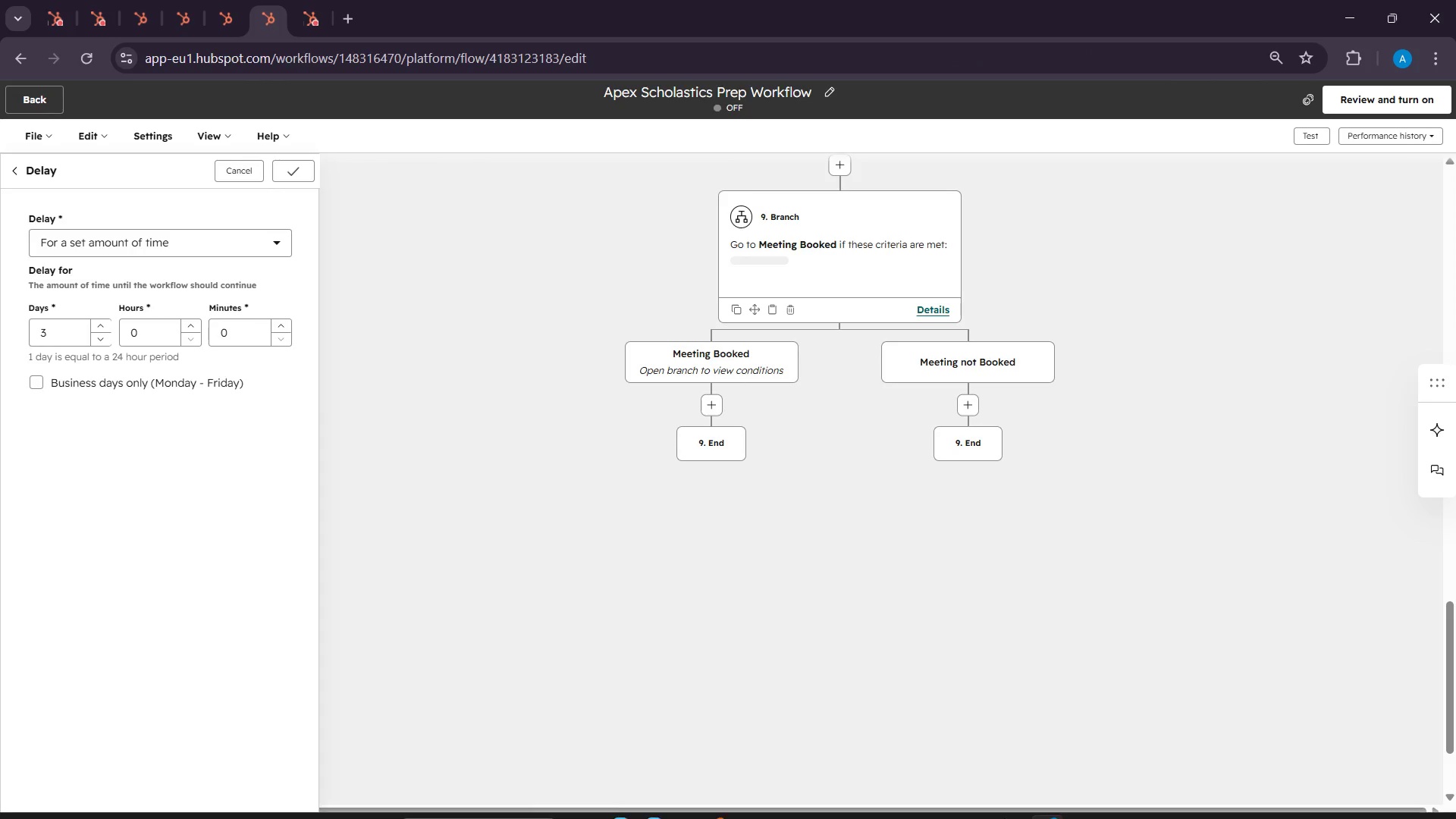 
left_click([1020, 805])